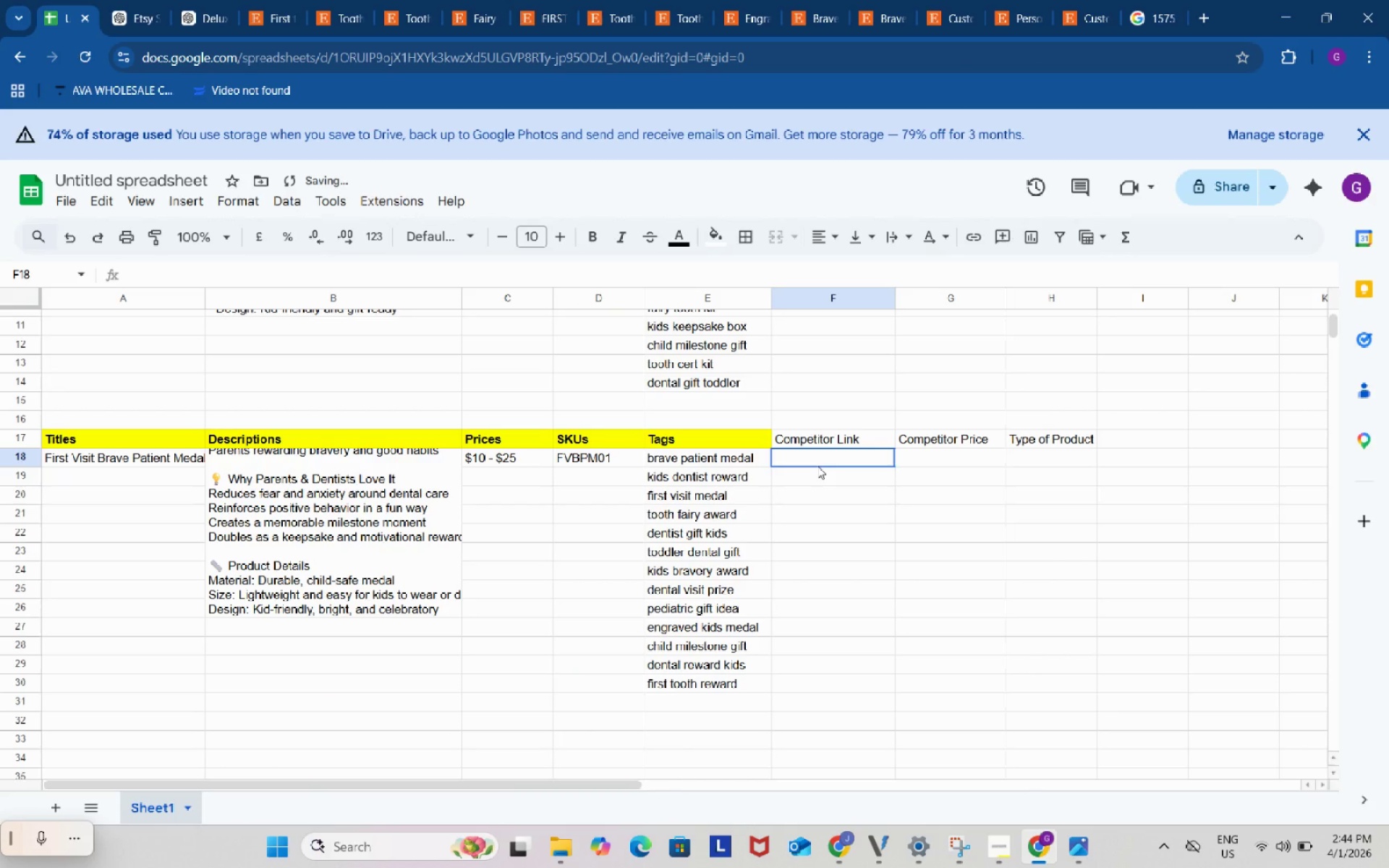 
left_click([817, 466])
 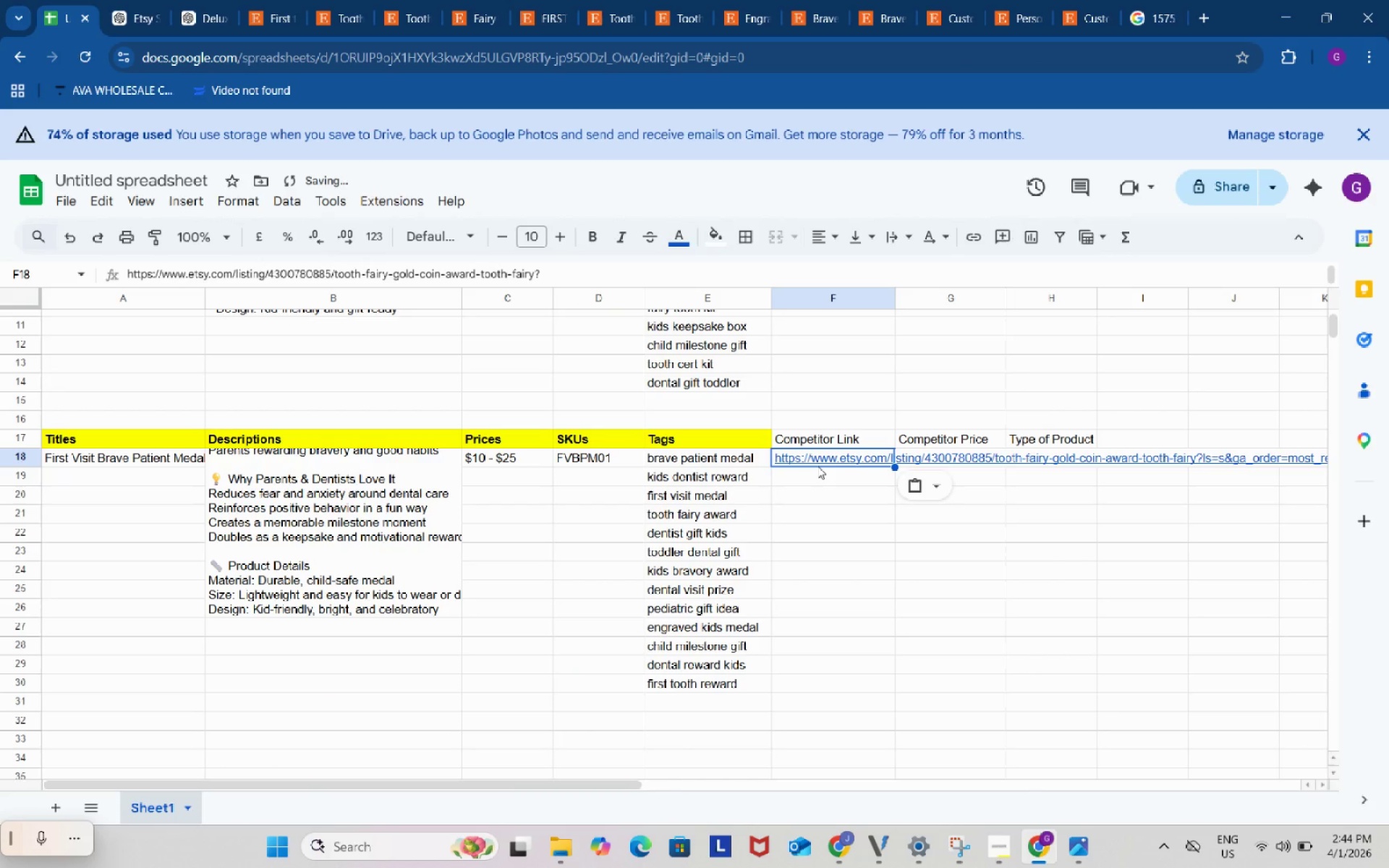 
key(Control+ControlLeft)
 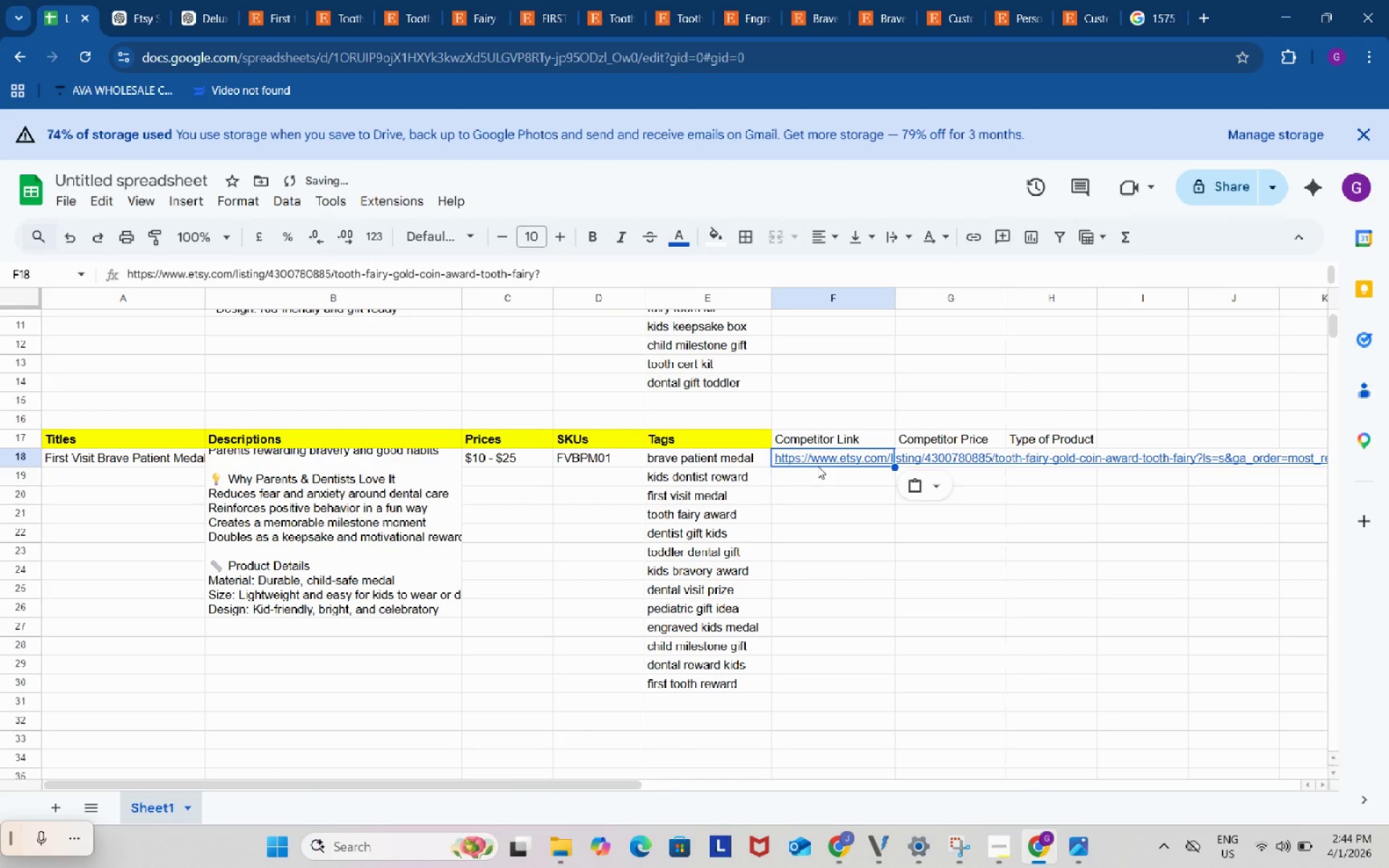 
key(Control+V)
 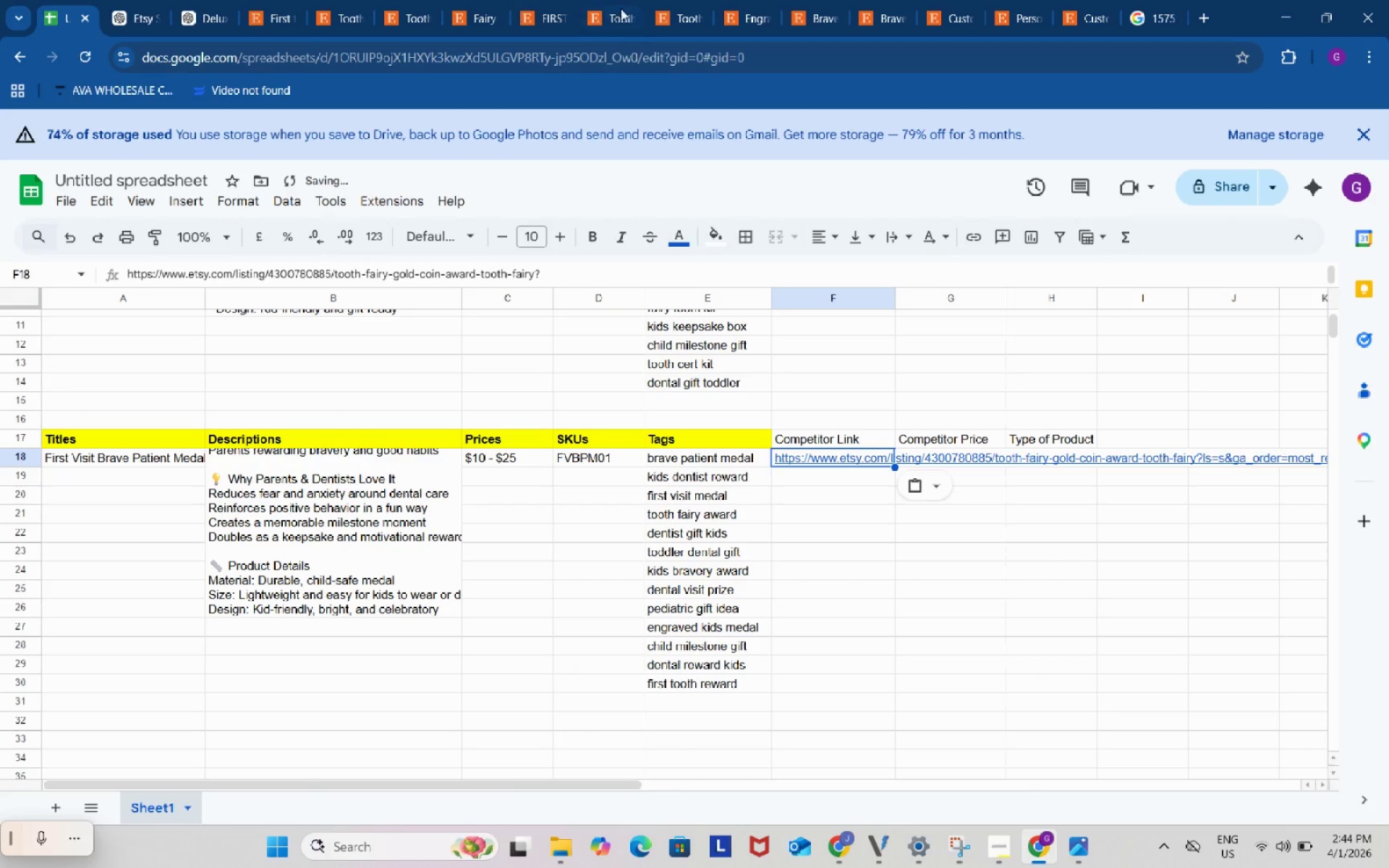 
left_click([615, 0])
 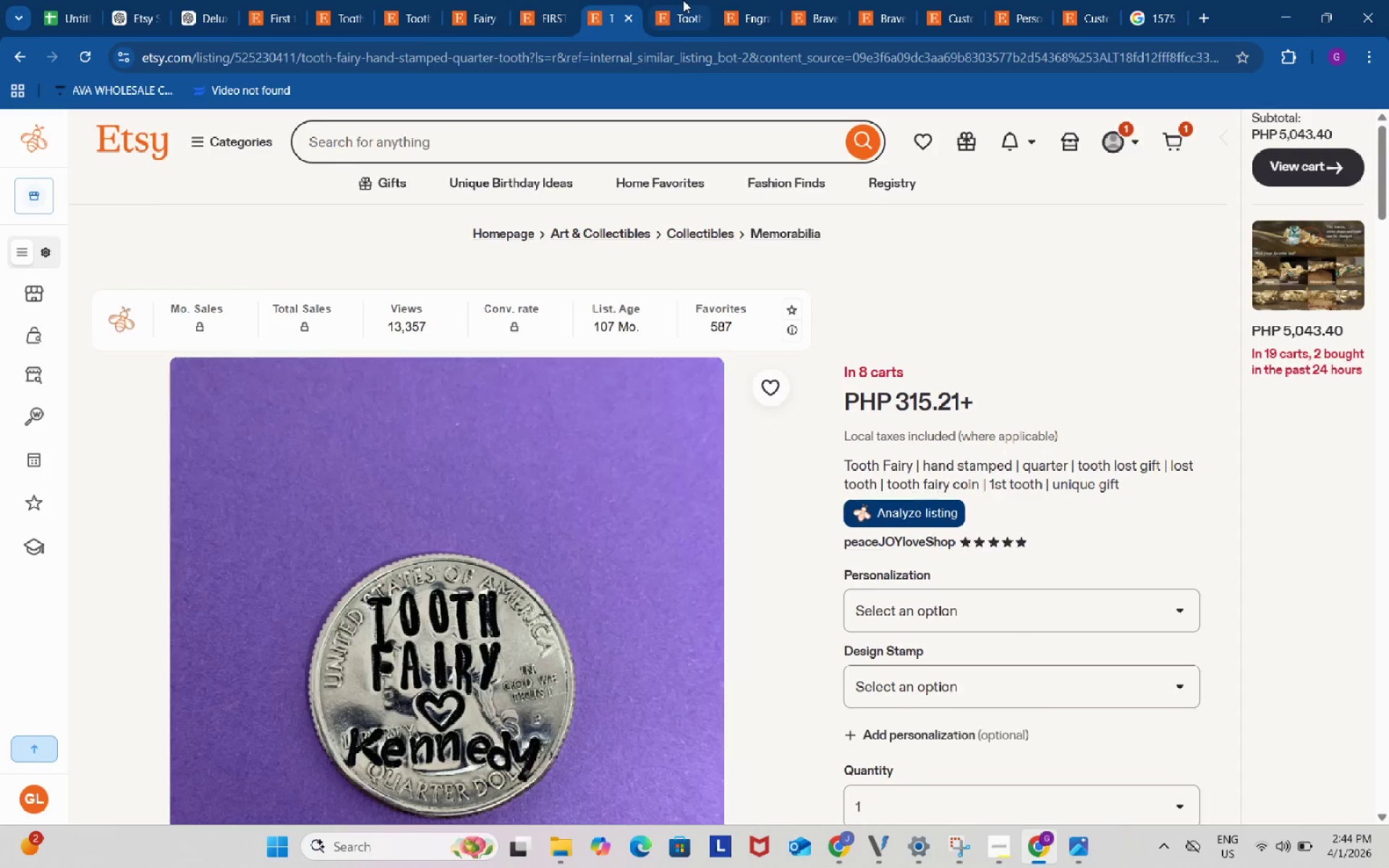 
left_click([683, 0])
 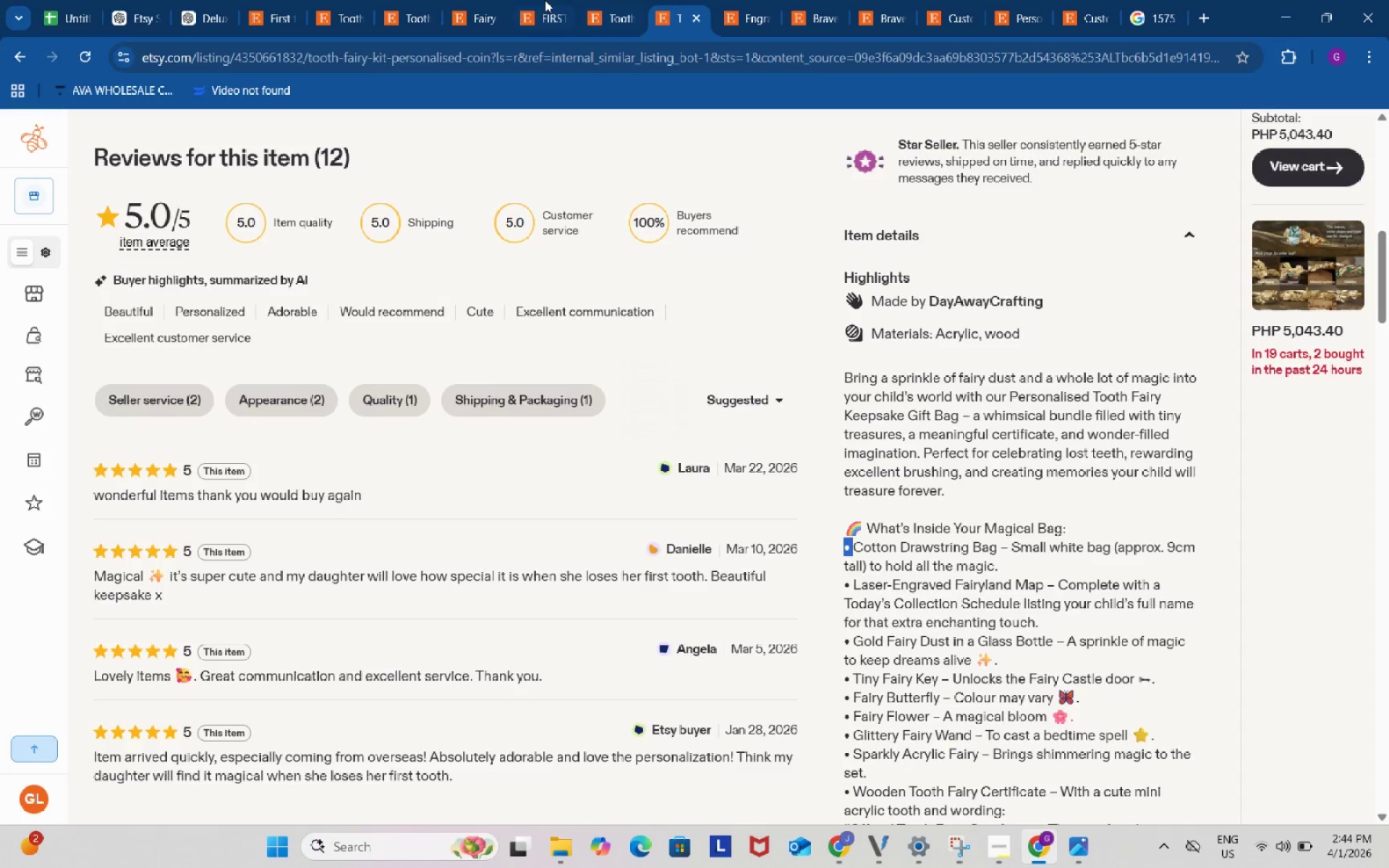 
left_click([545, 0])
 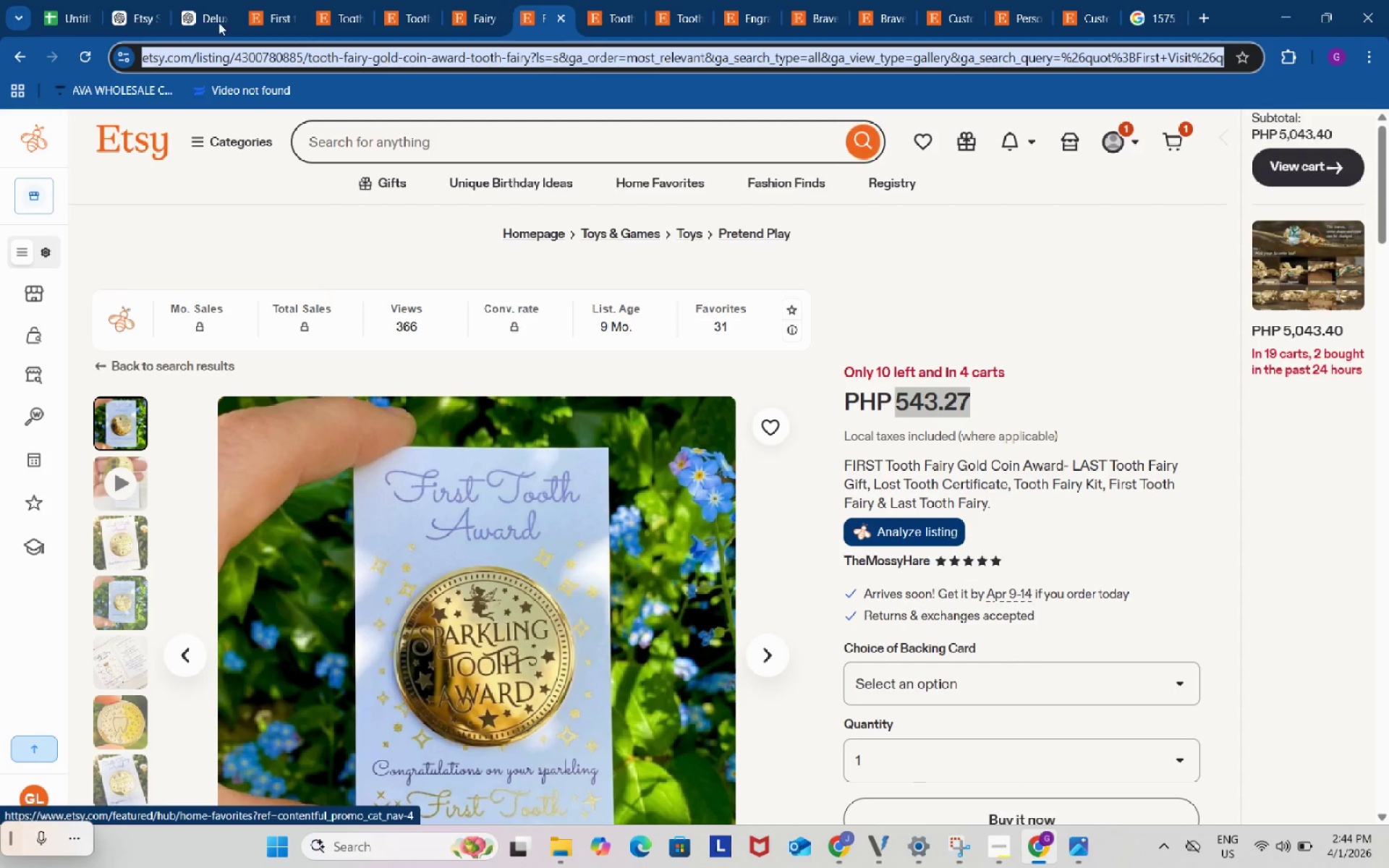 
left_click([81, 0])
 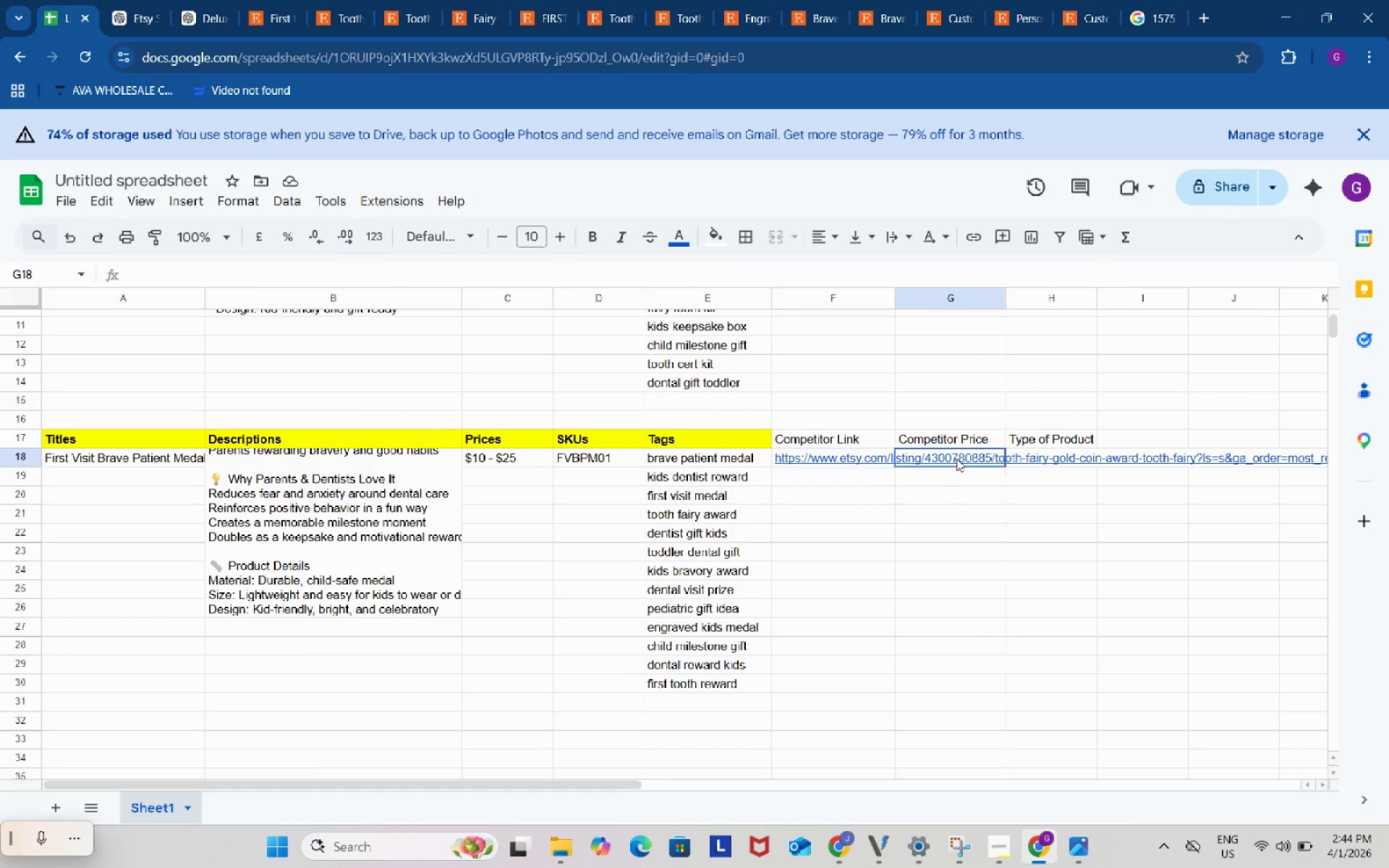 
double_click([956, 459])
 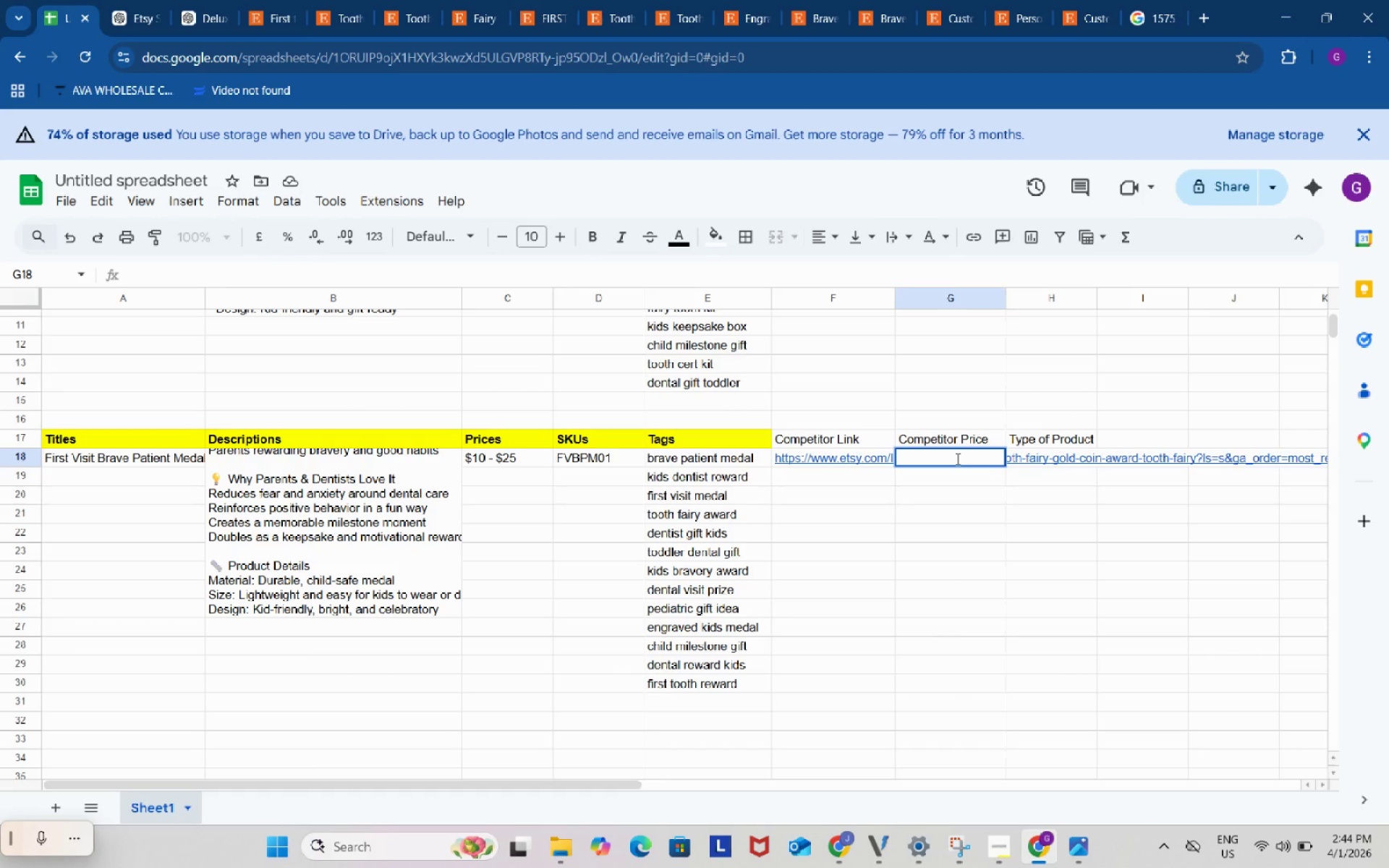 
hold_key(key=ShiftRight, duration=0.52)
 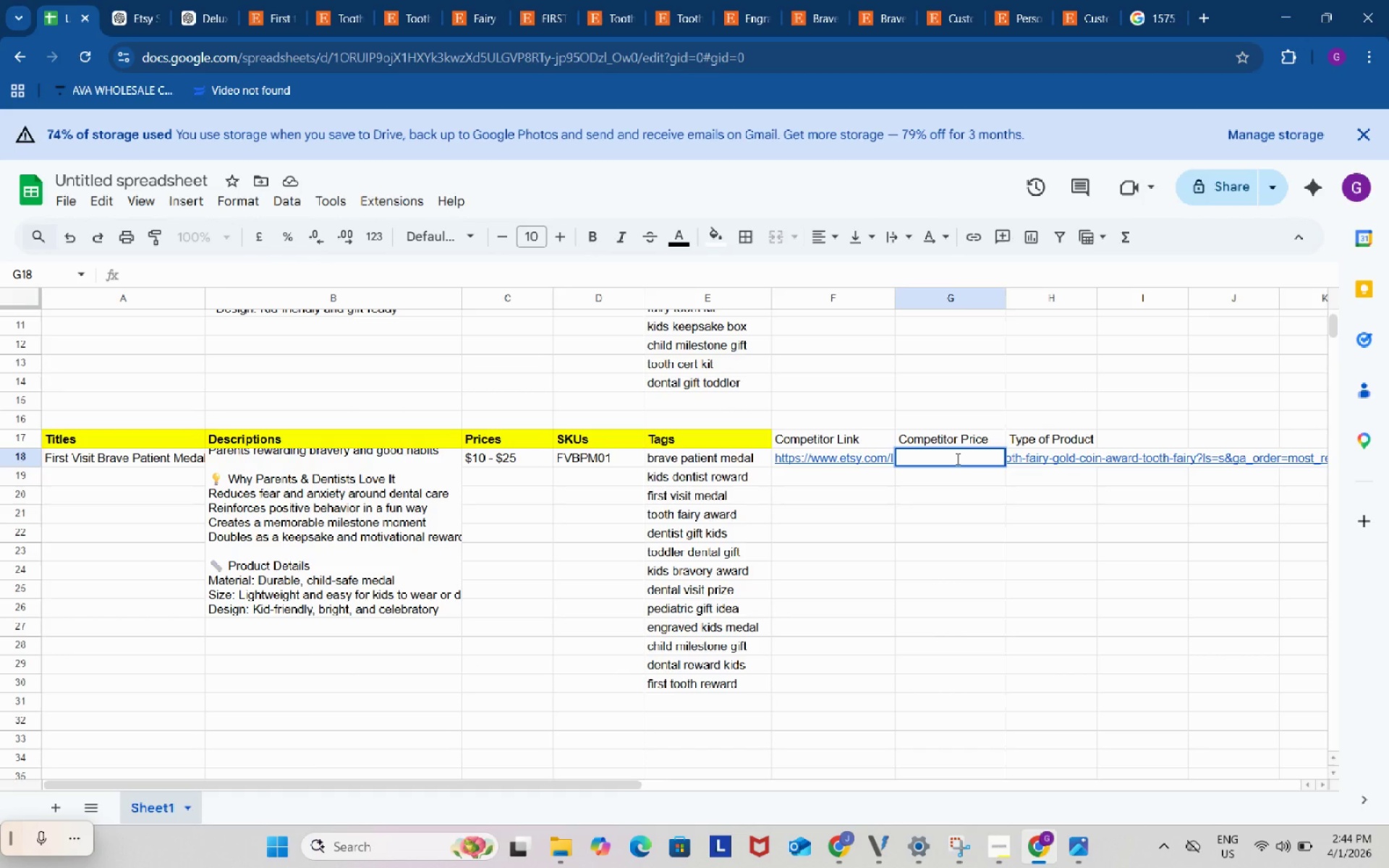 
hold_key(key=ShiftRight, duration=0.66)
 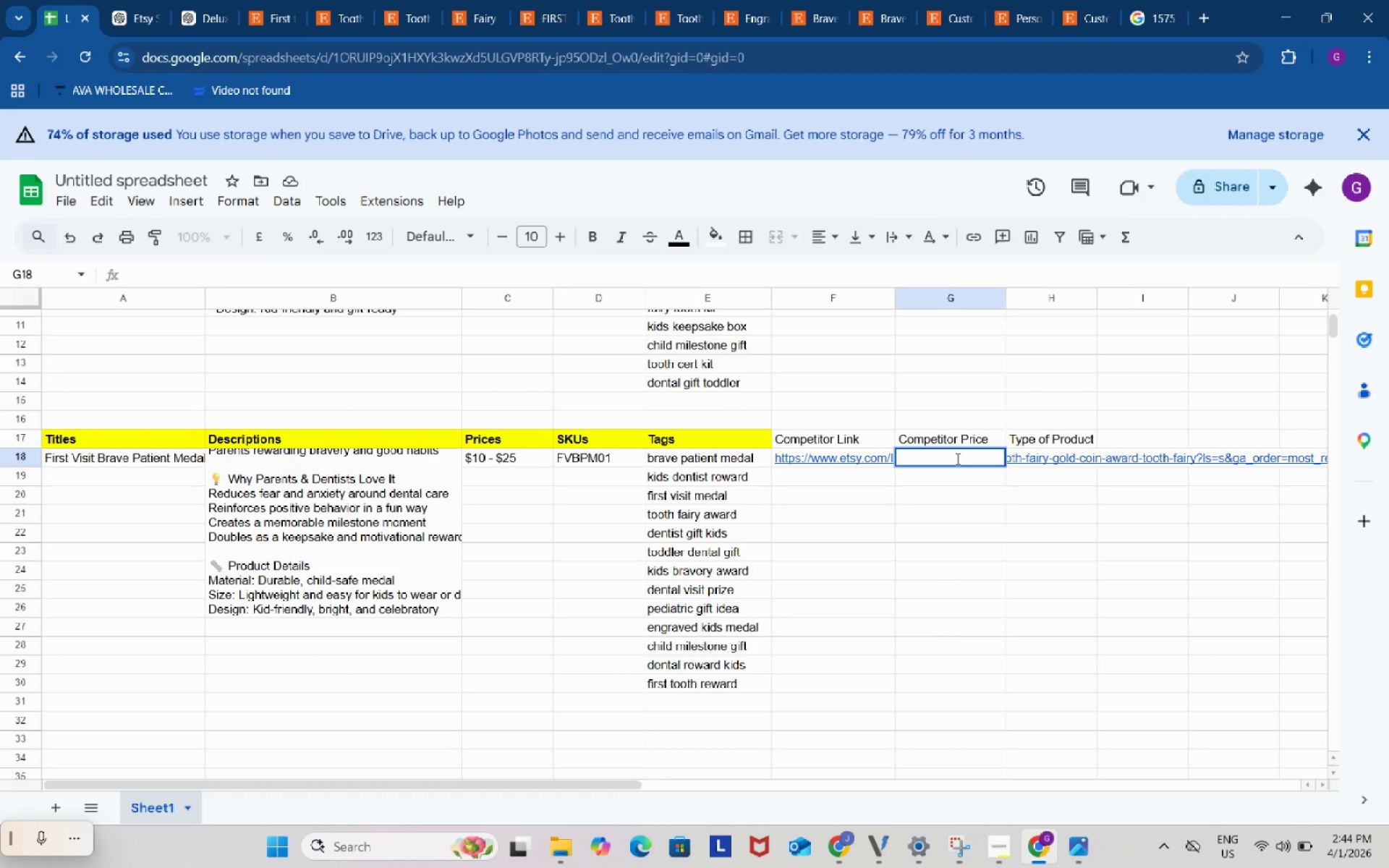 
hold_key(key=ShiftRight, duration=0.5)
 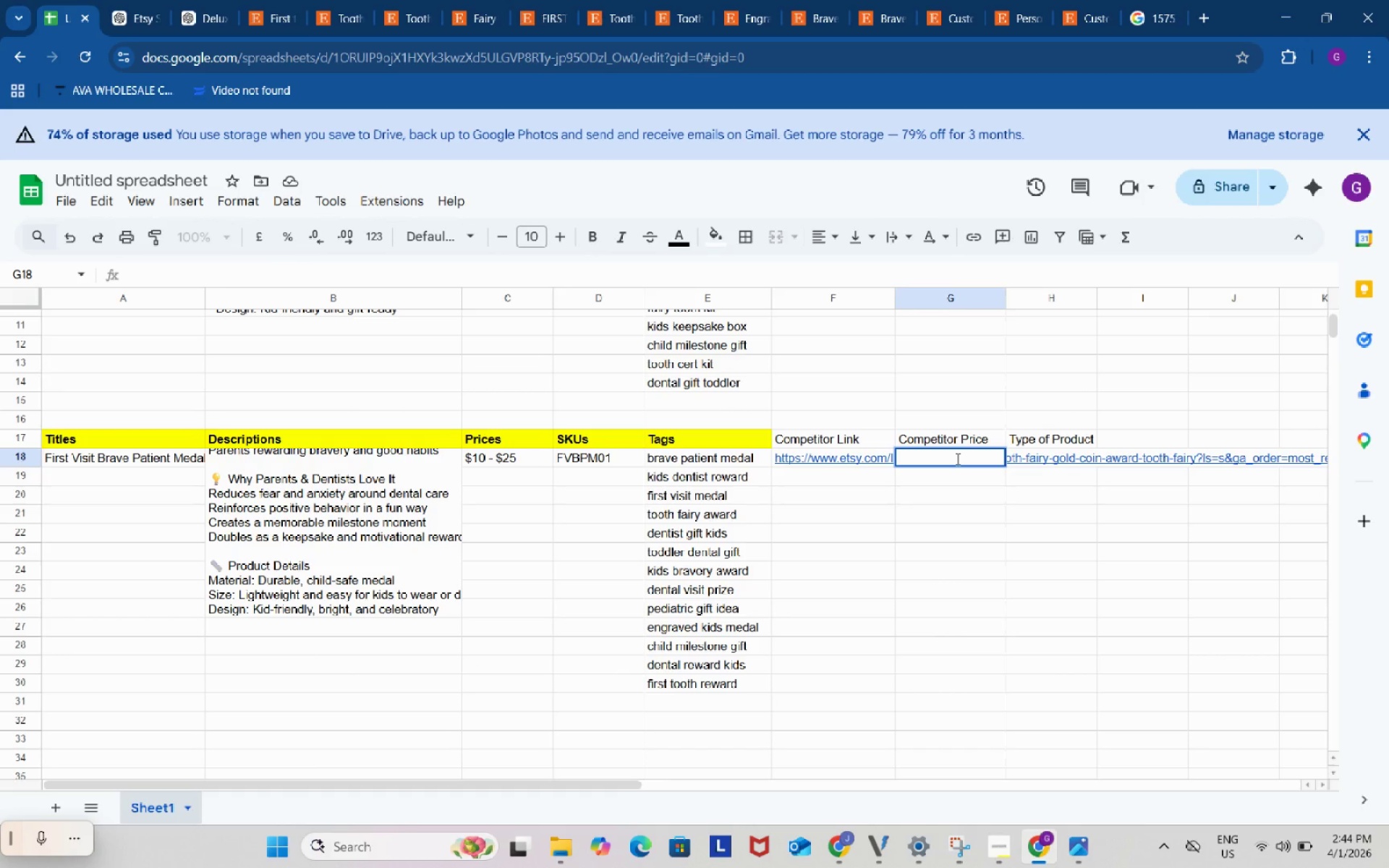 
key(Shift+4)
 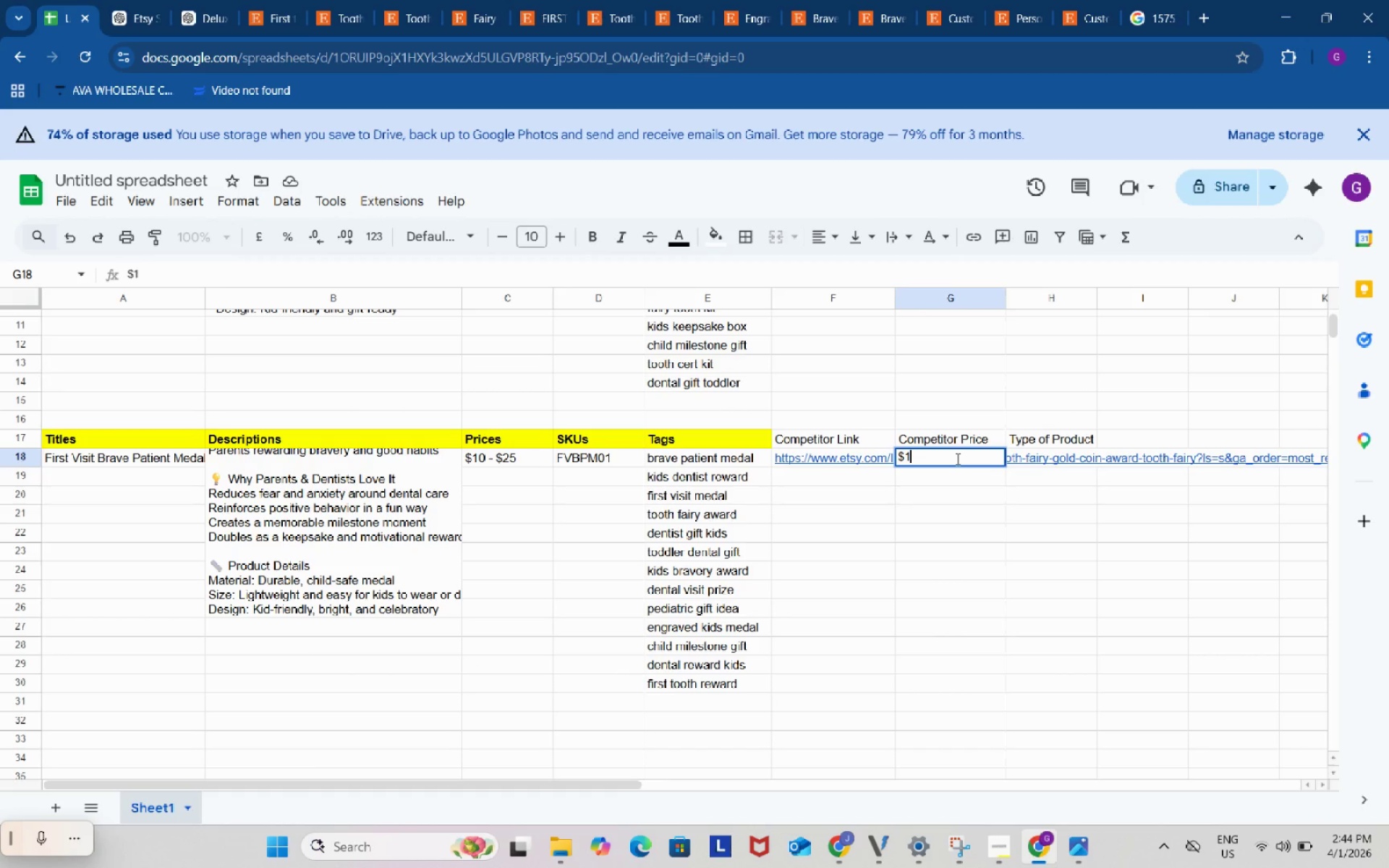 
key(Numpad1)
 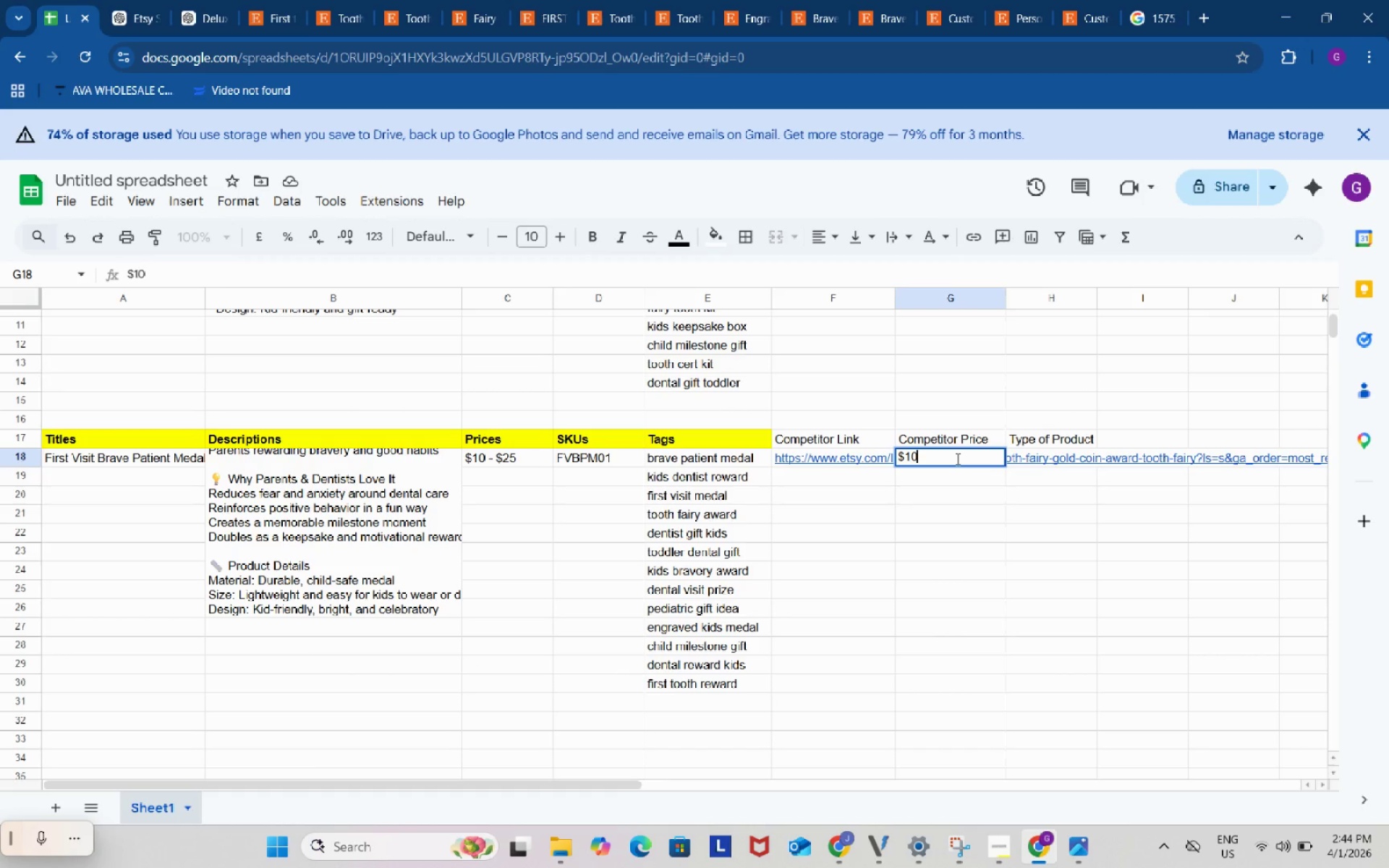 
key(Numpad0)
 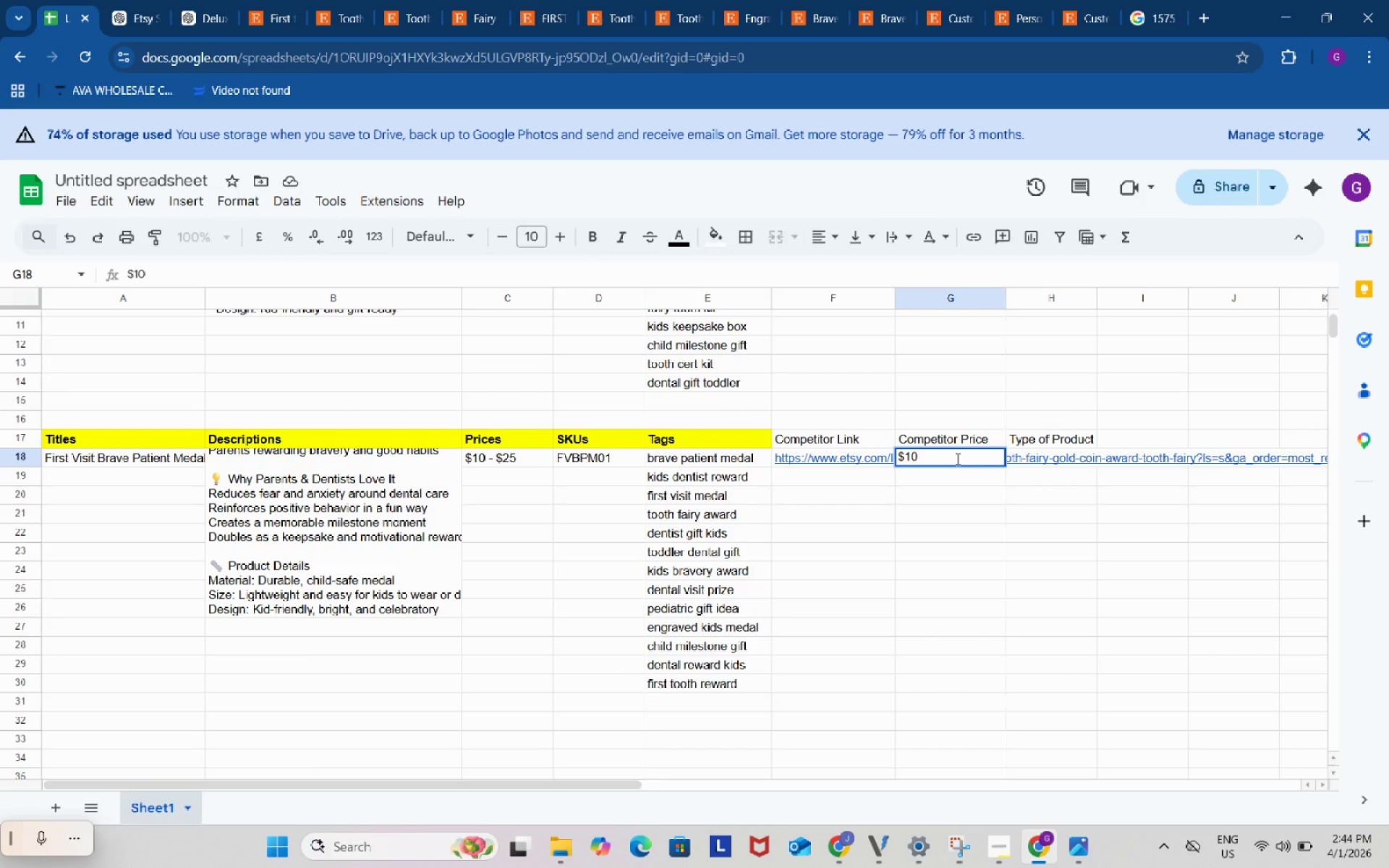 
wait(6.27)
 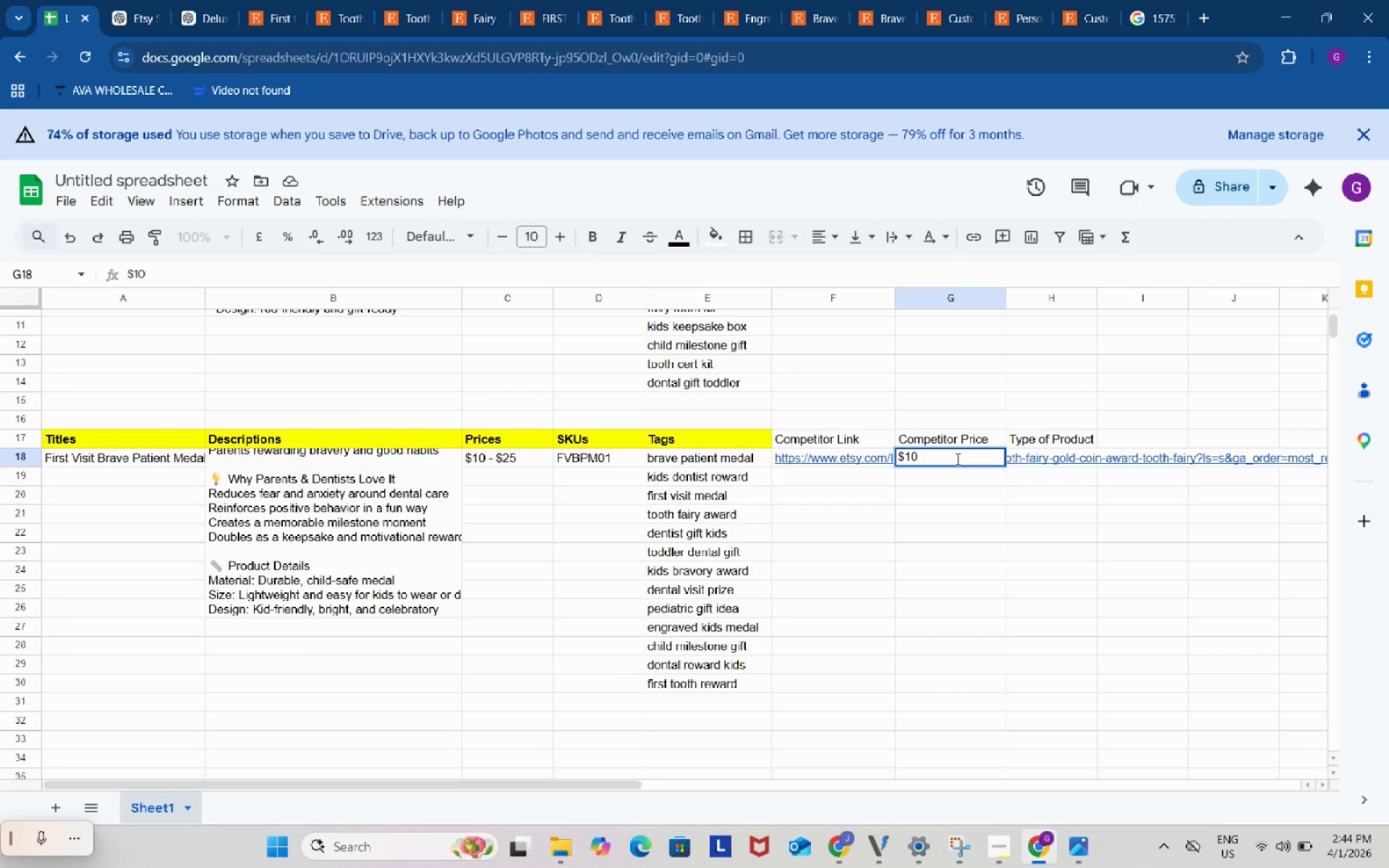 
double_click([1086, 455])
 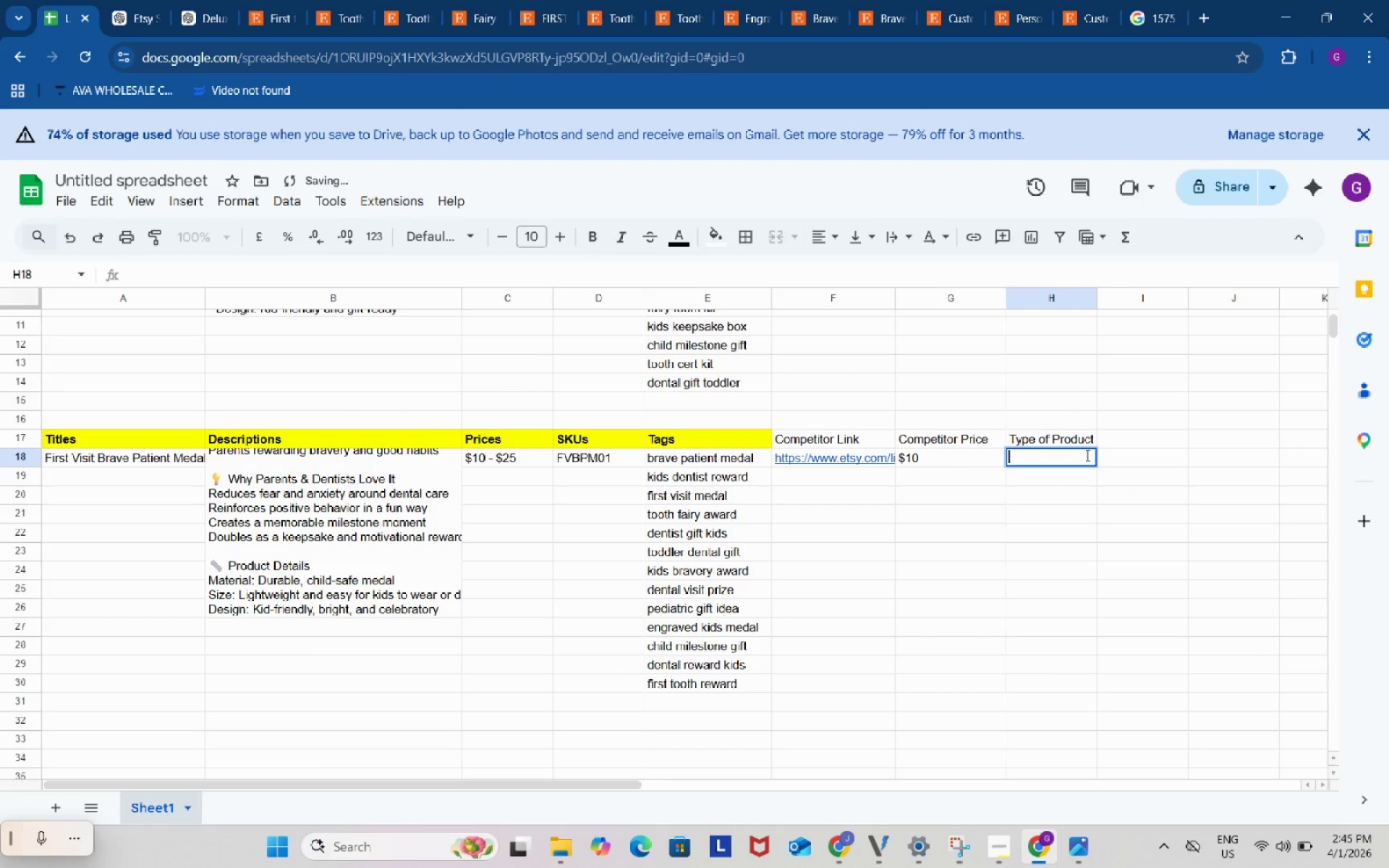 
type(Custom Coin Award)
 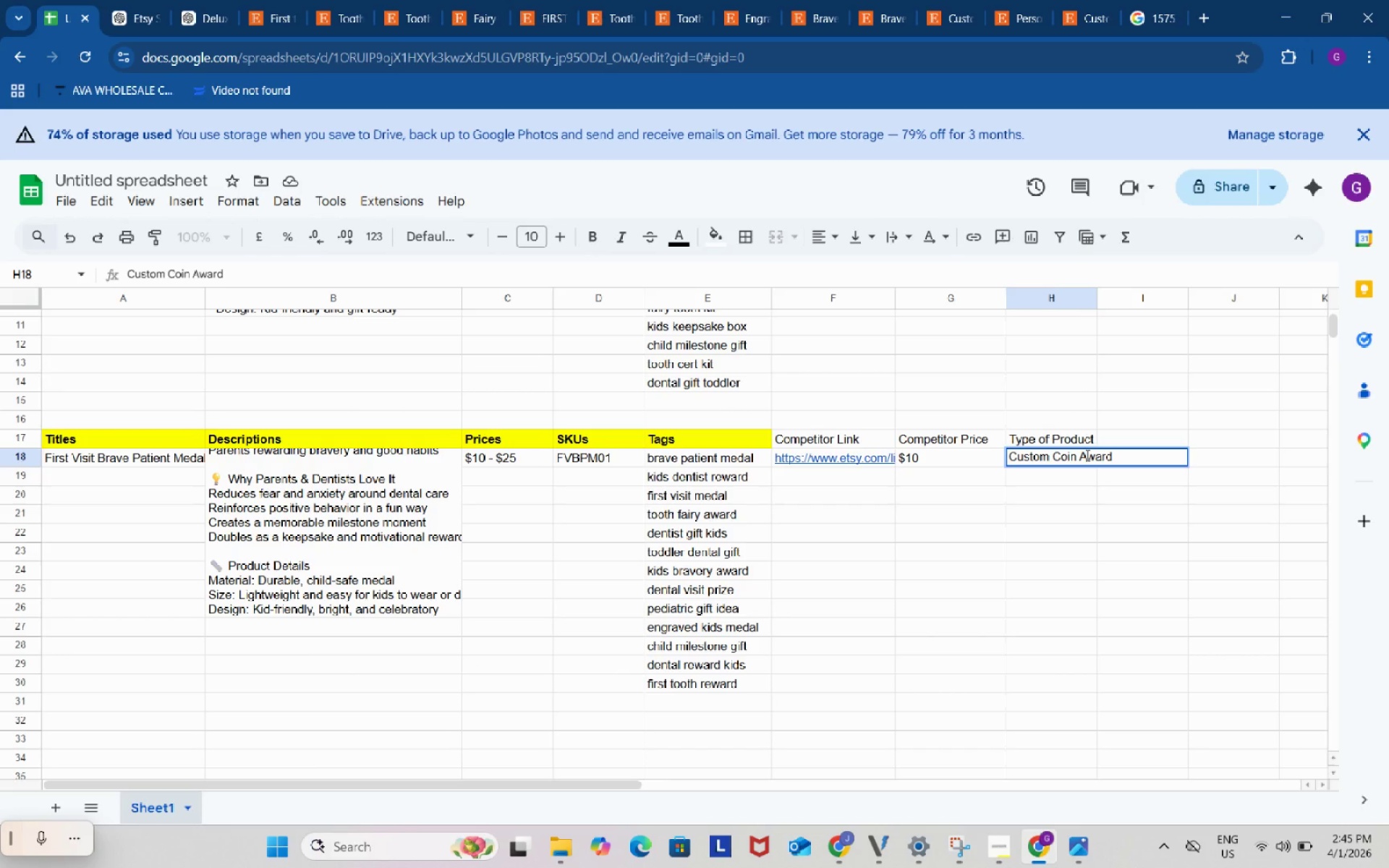 
left_click([1082, 454])
 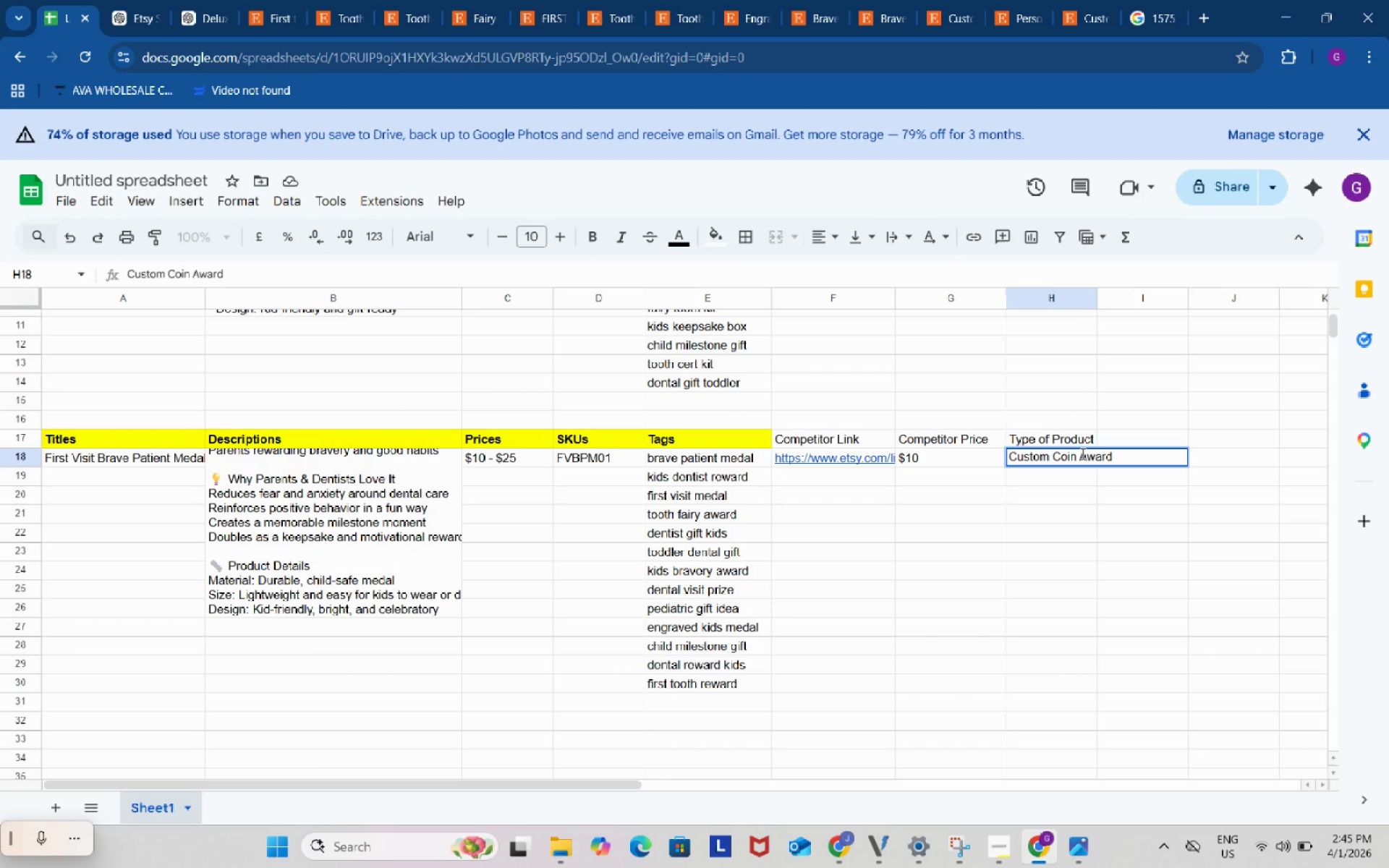 
type(Tooth )
 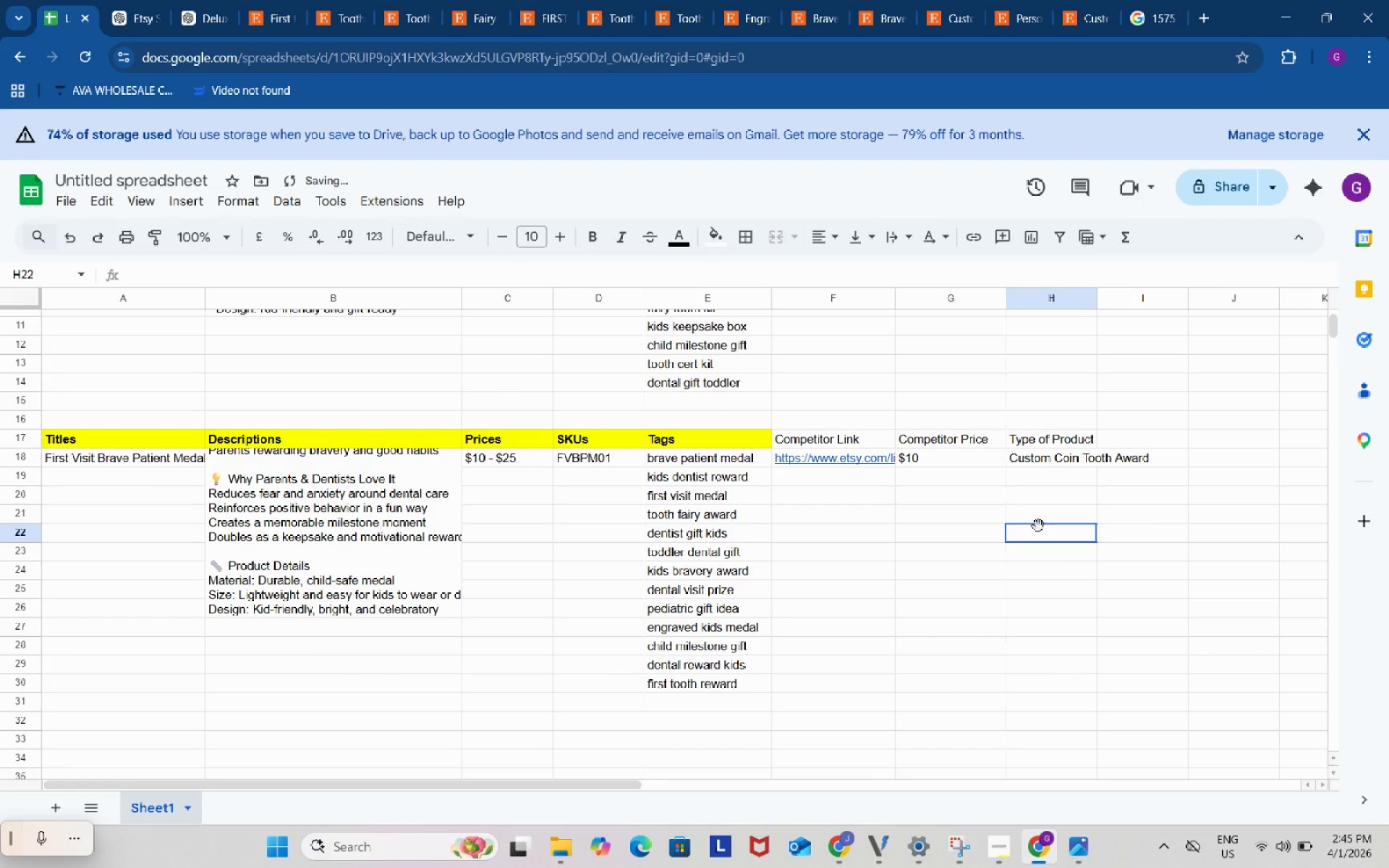 
left_click([1038, 526])
 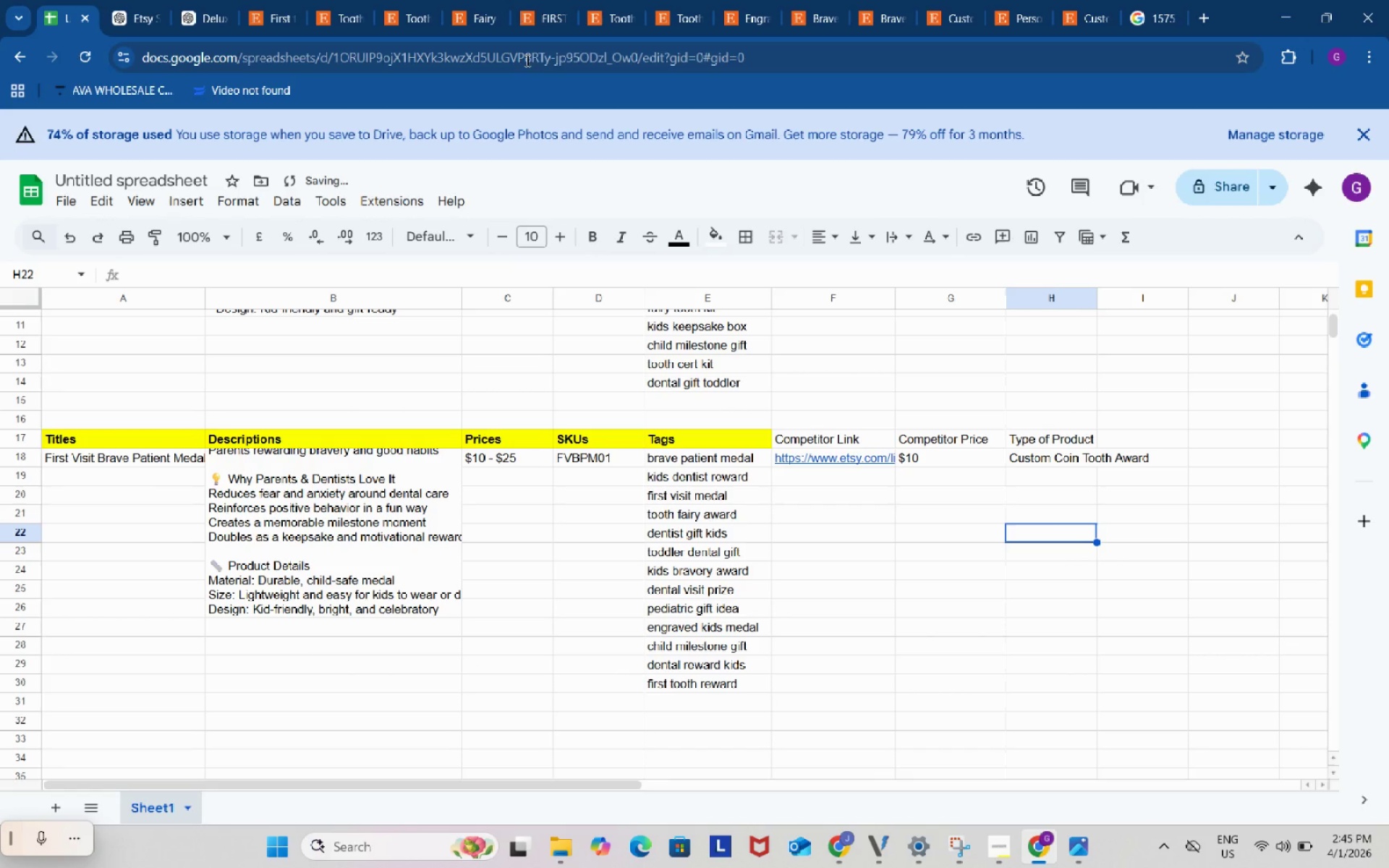 
left_click([530, 0])
 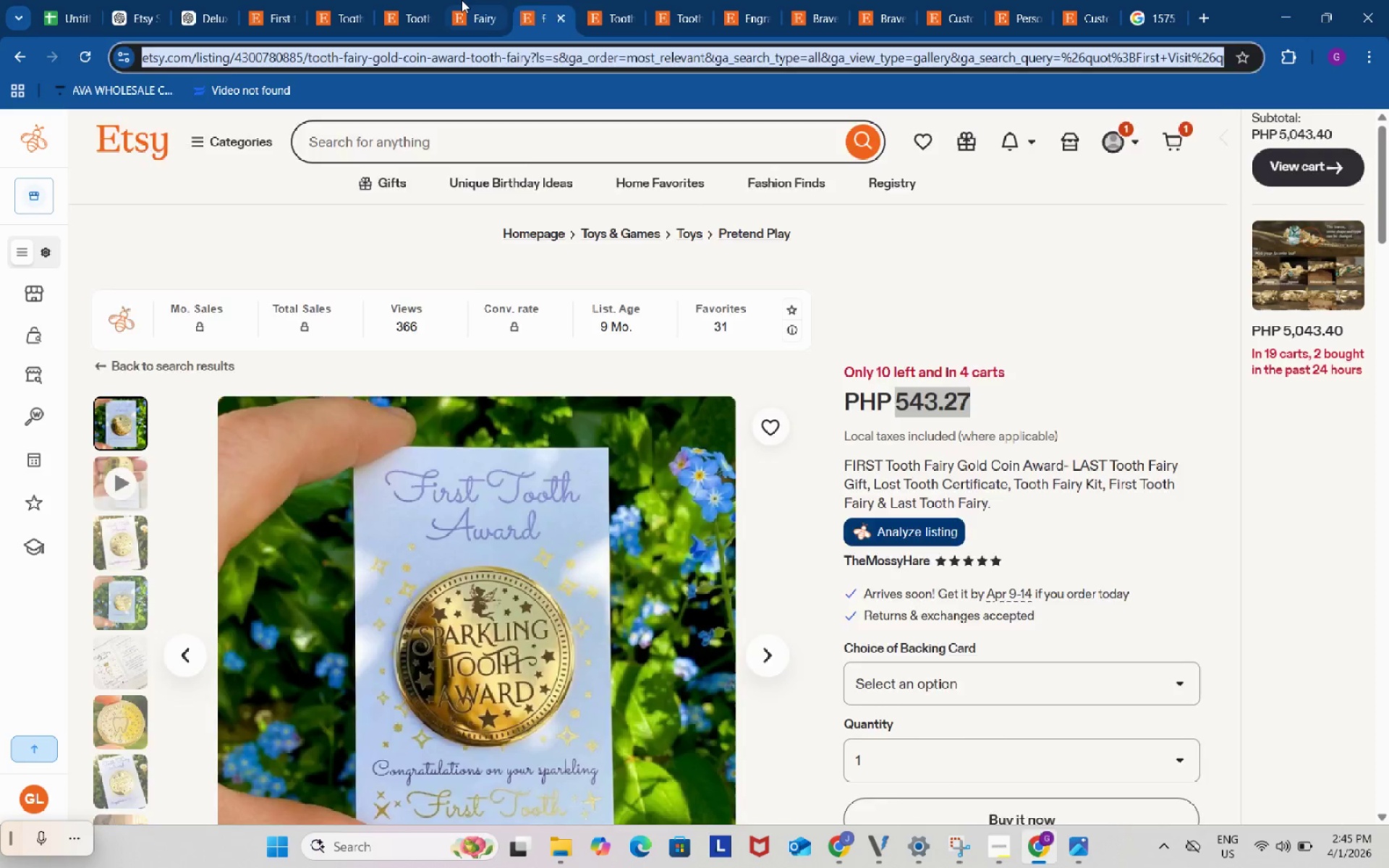 
left_click([462, 0])
 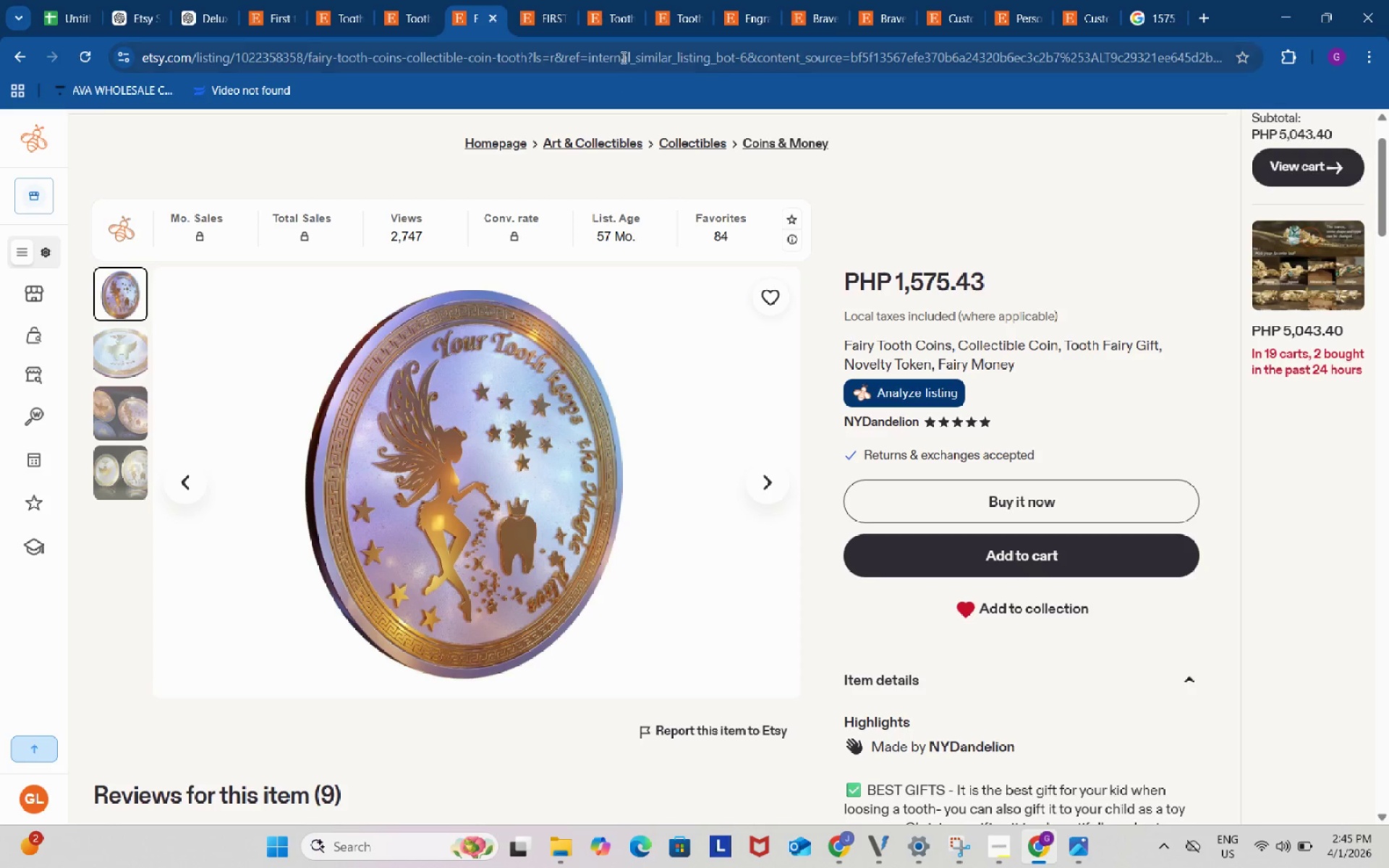 
left_click([622, 57])
 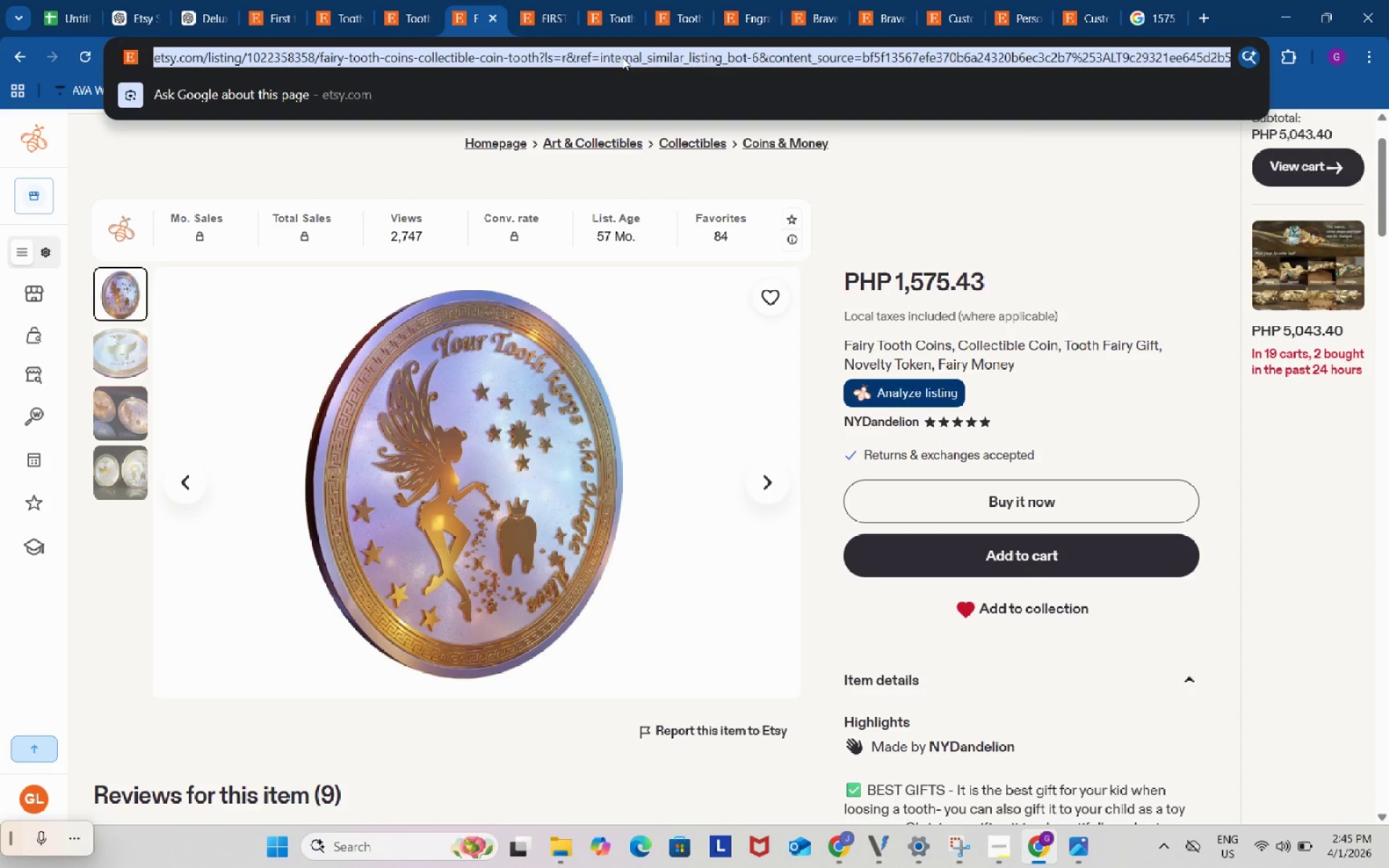 
key(Control+ControlLeft)
 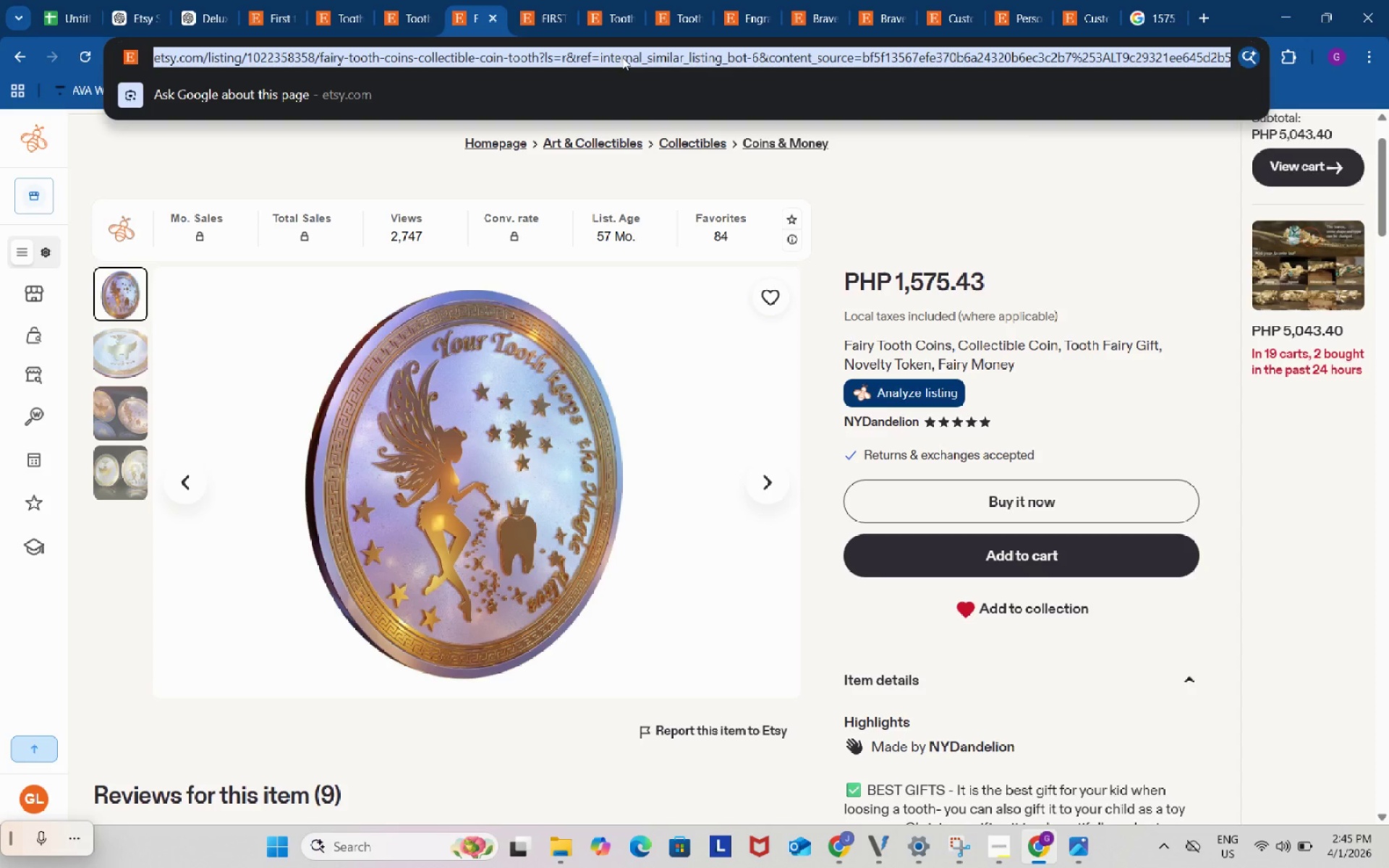 
key(Control+C)
 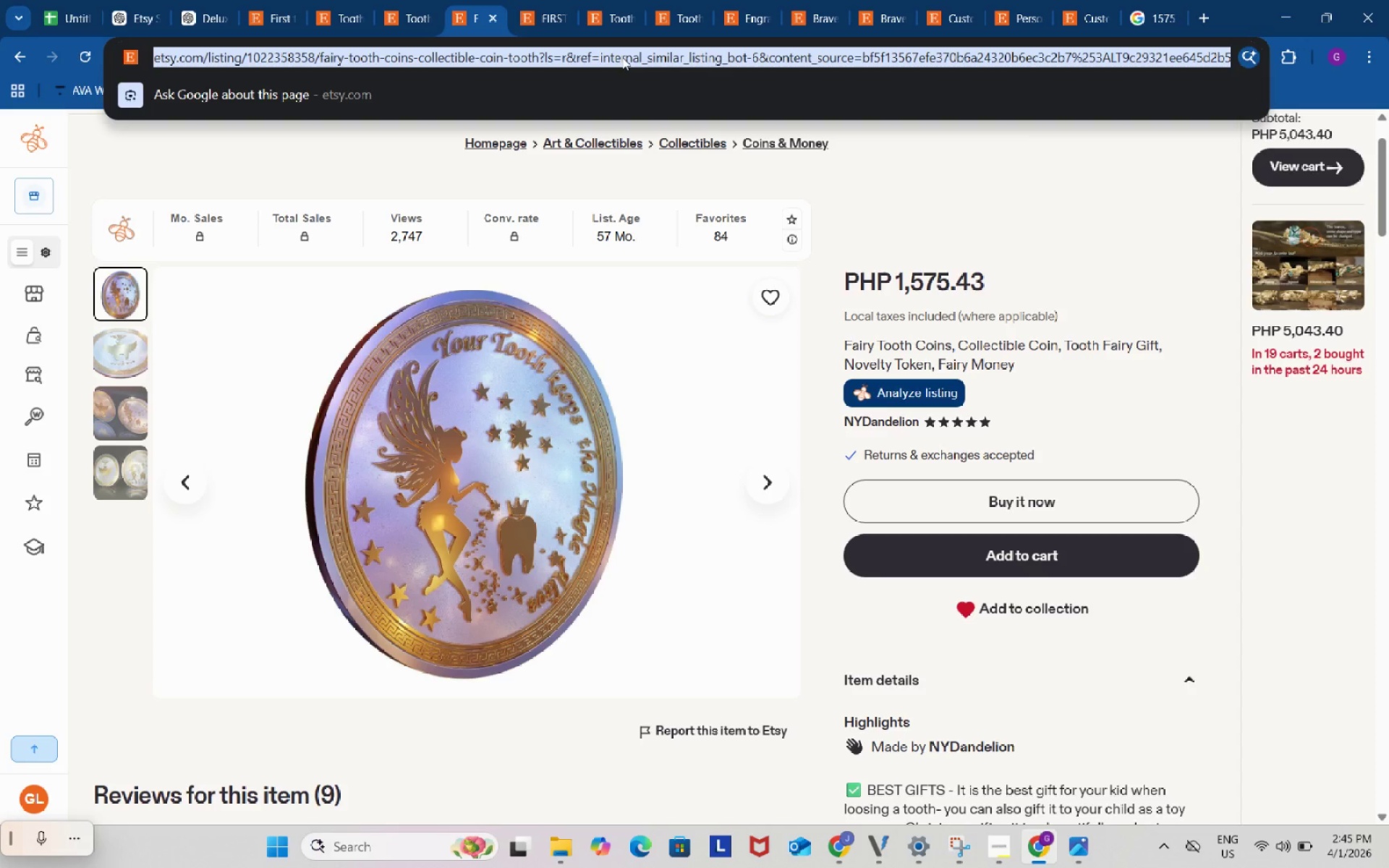 
key(Control+ControlLeft)
 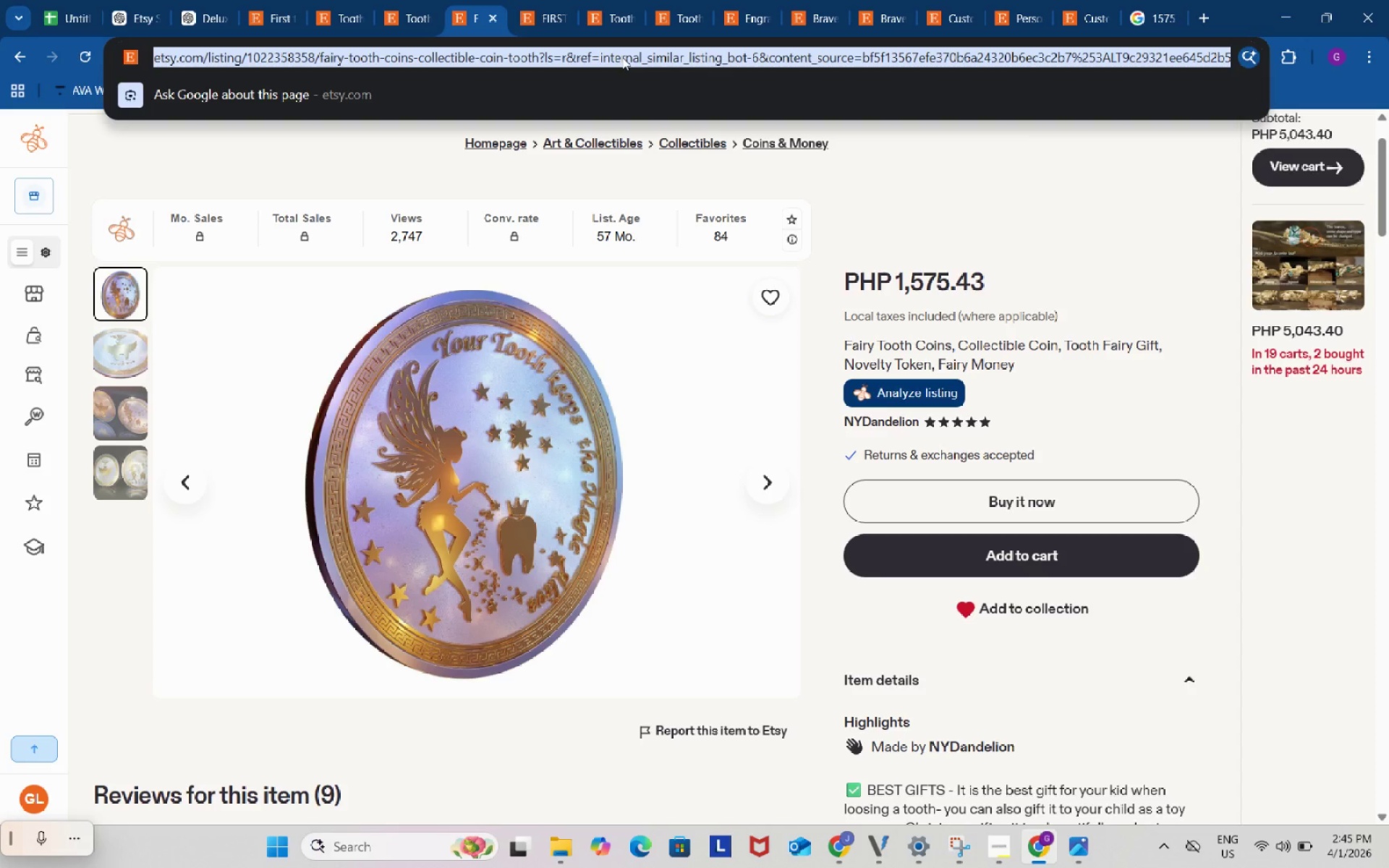 
key(Control+C)
 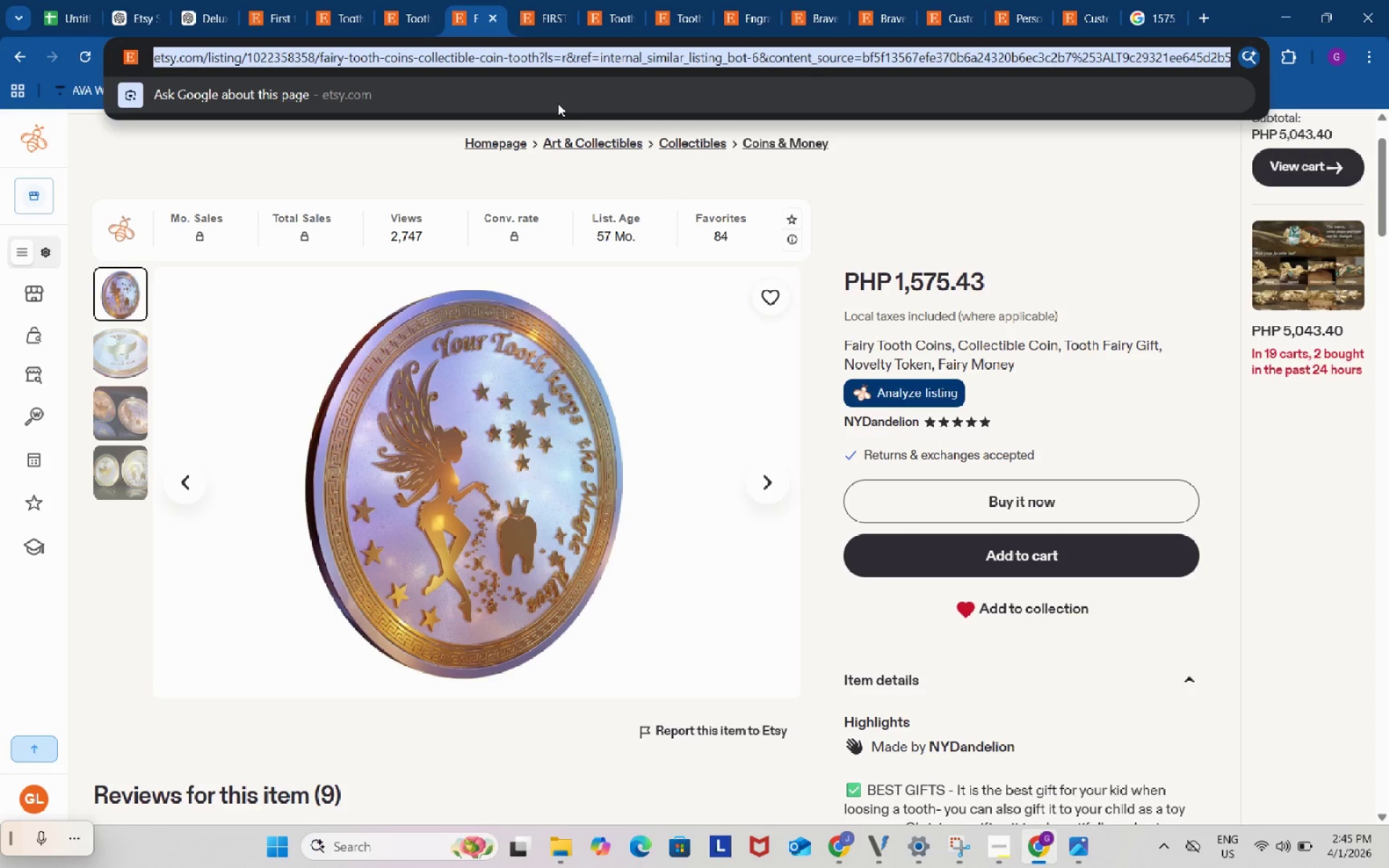 
wait(7.52)
 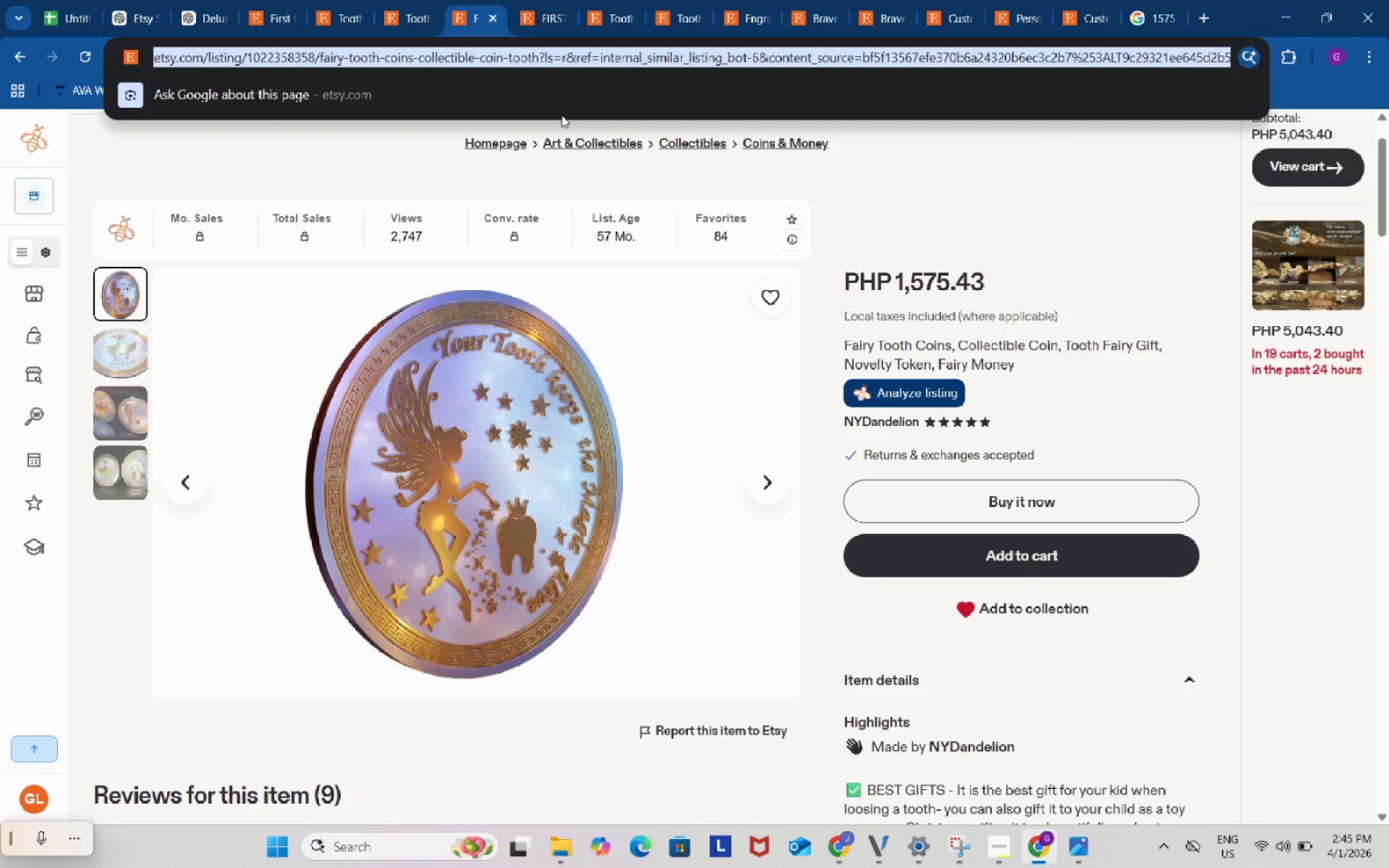 
left_click([75, 0])
 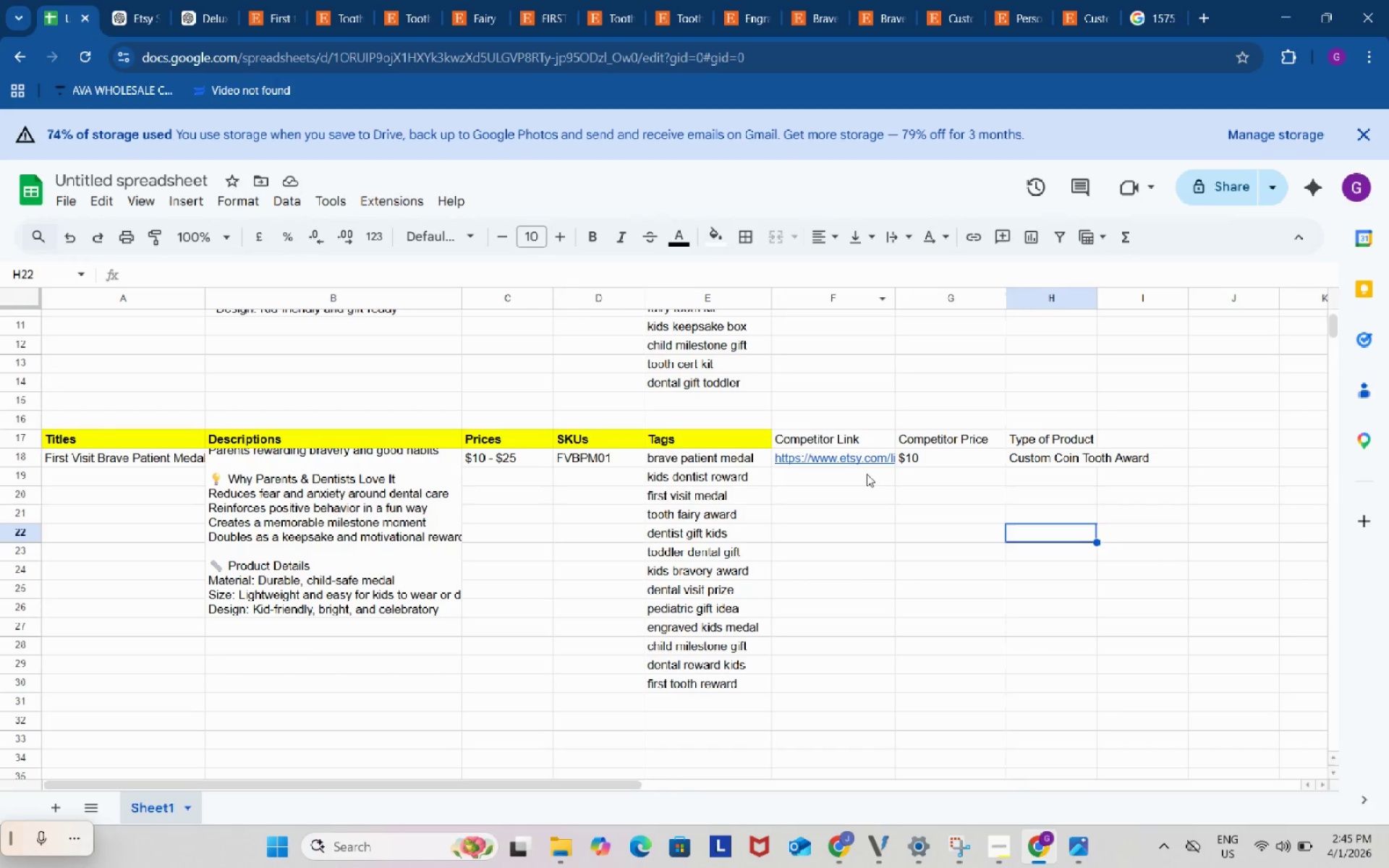 
left_click([867, 474])
 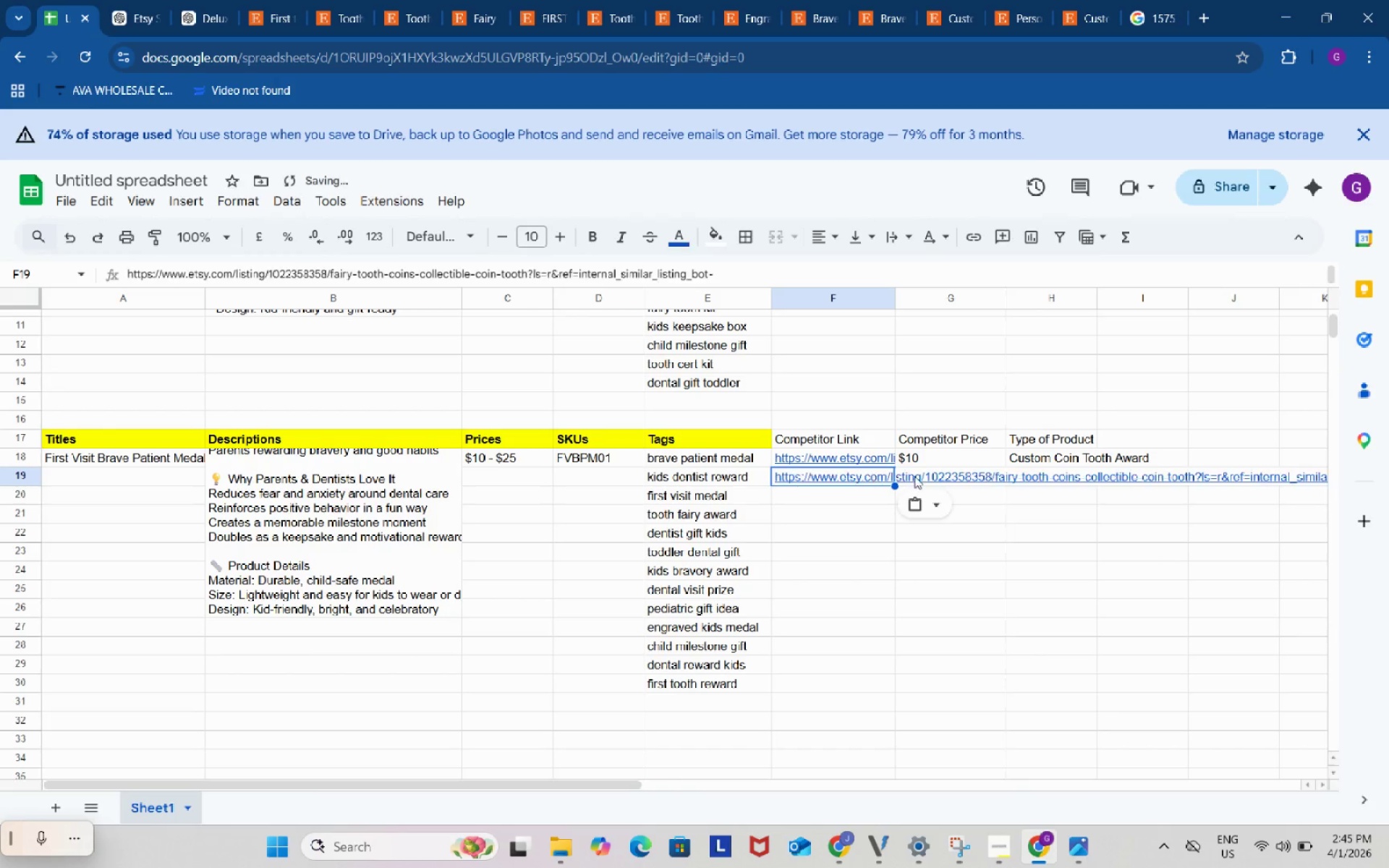 
key(Control+ControlLeft)
 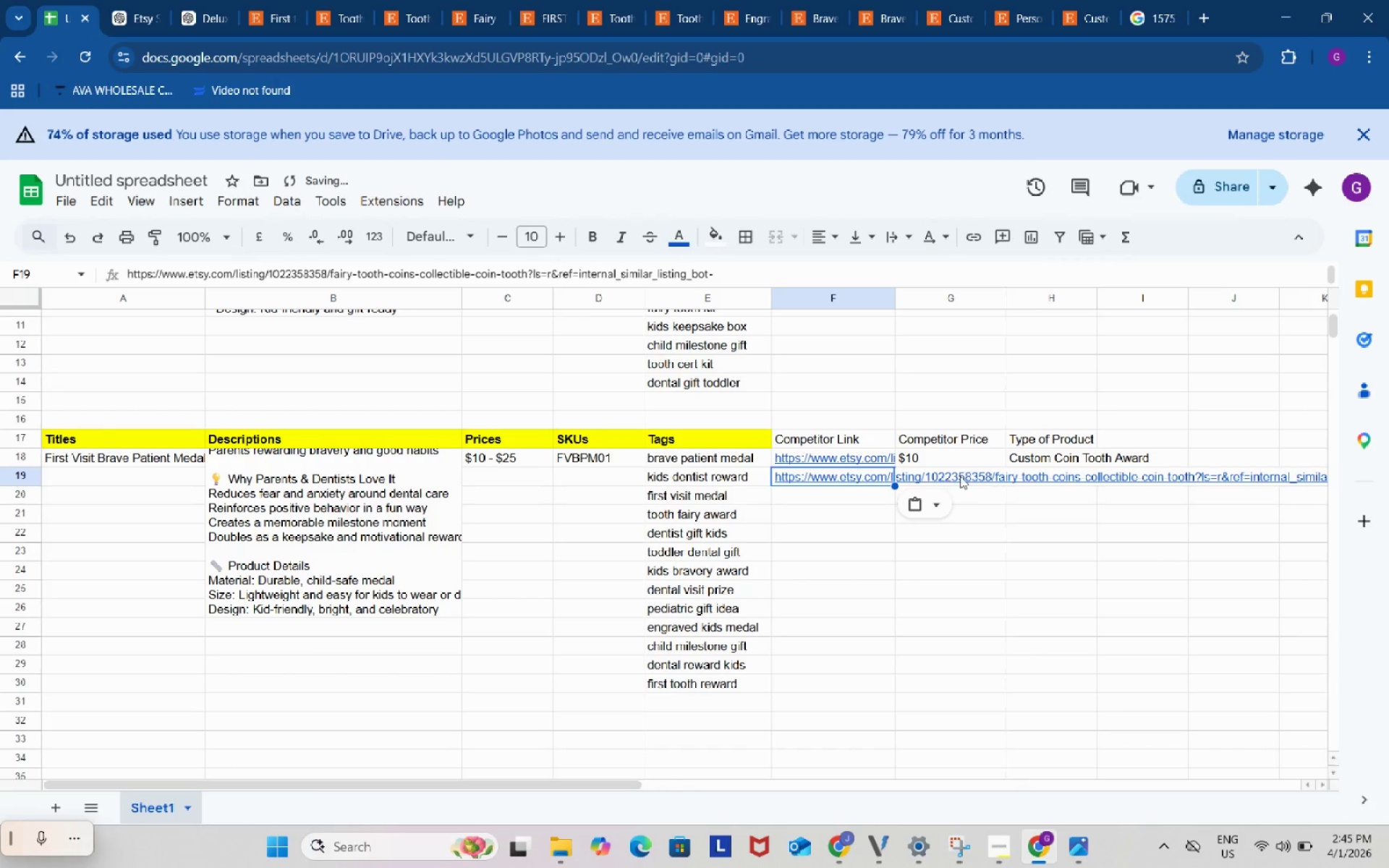 
key(Control+V)
 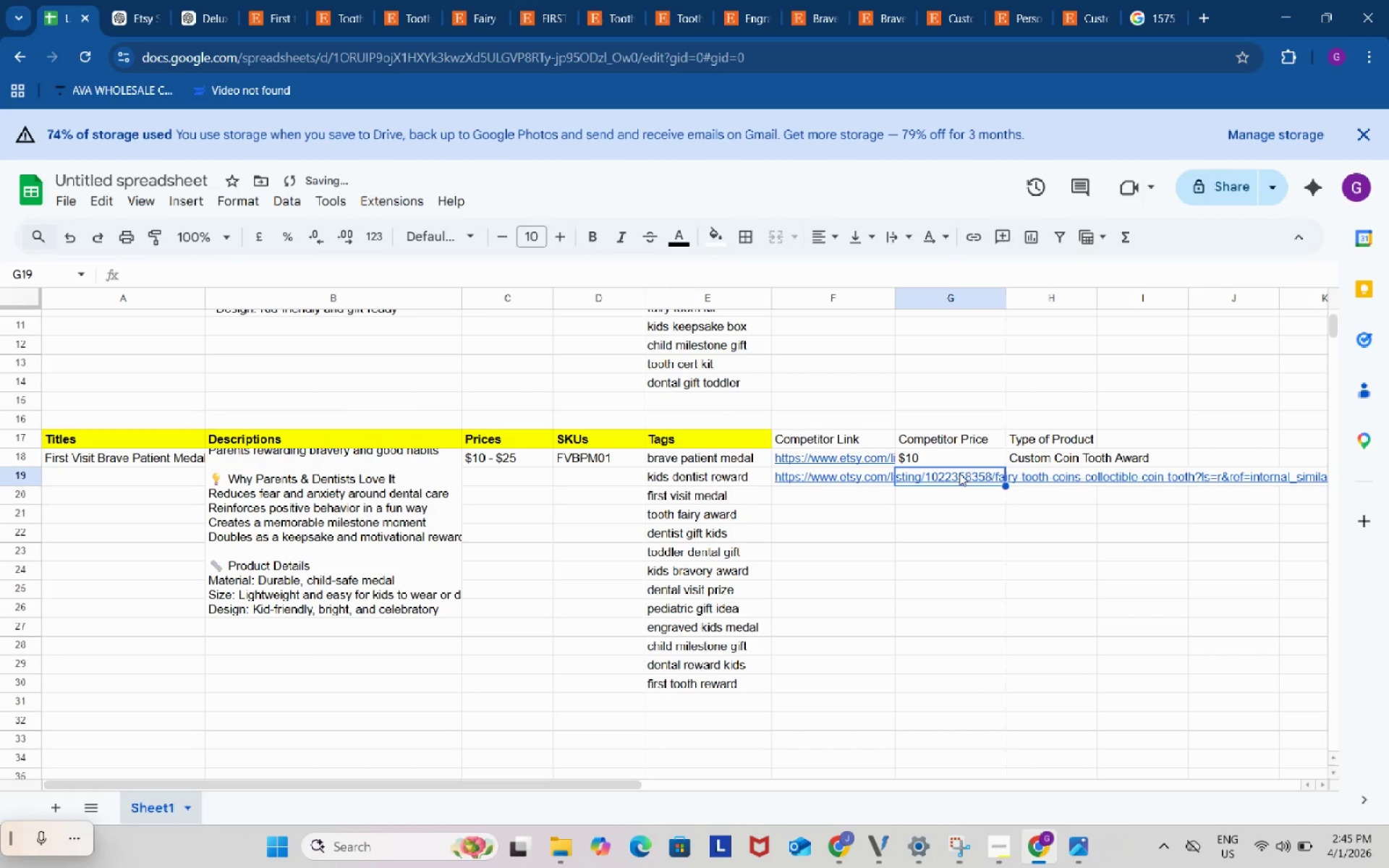 
double_click([959, 473])
 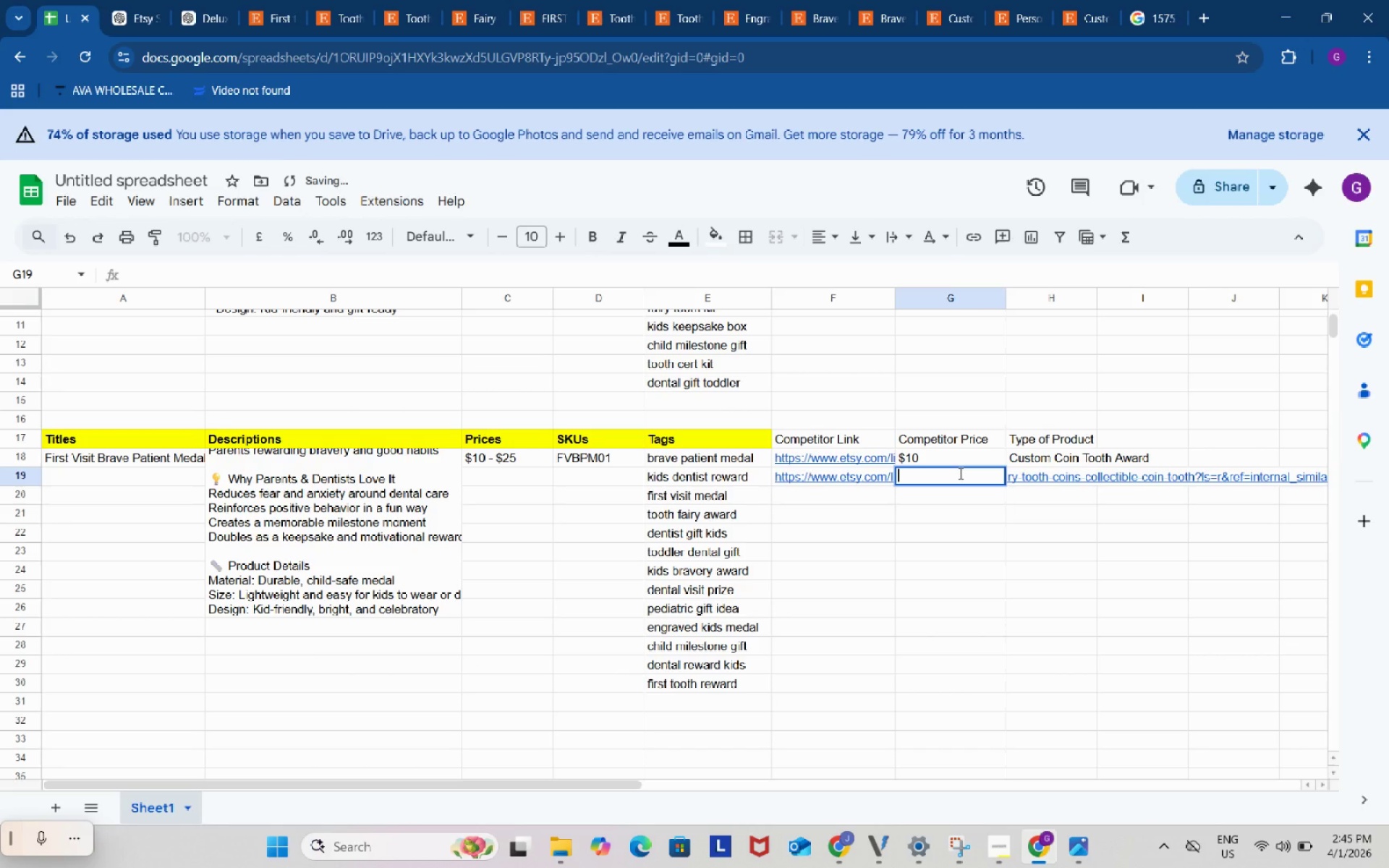 
left_click([959, 473])
 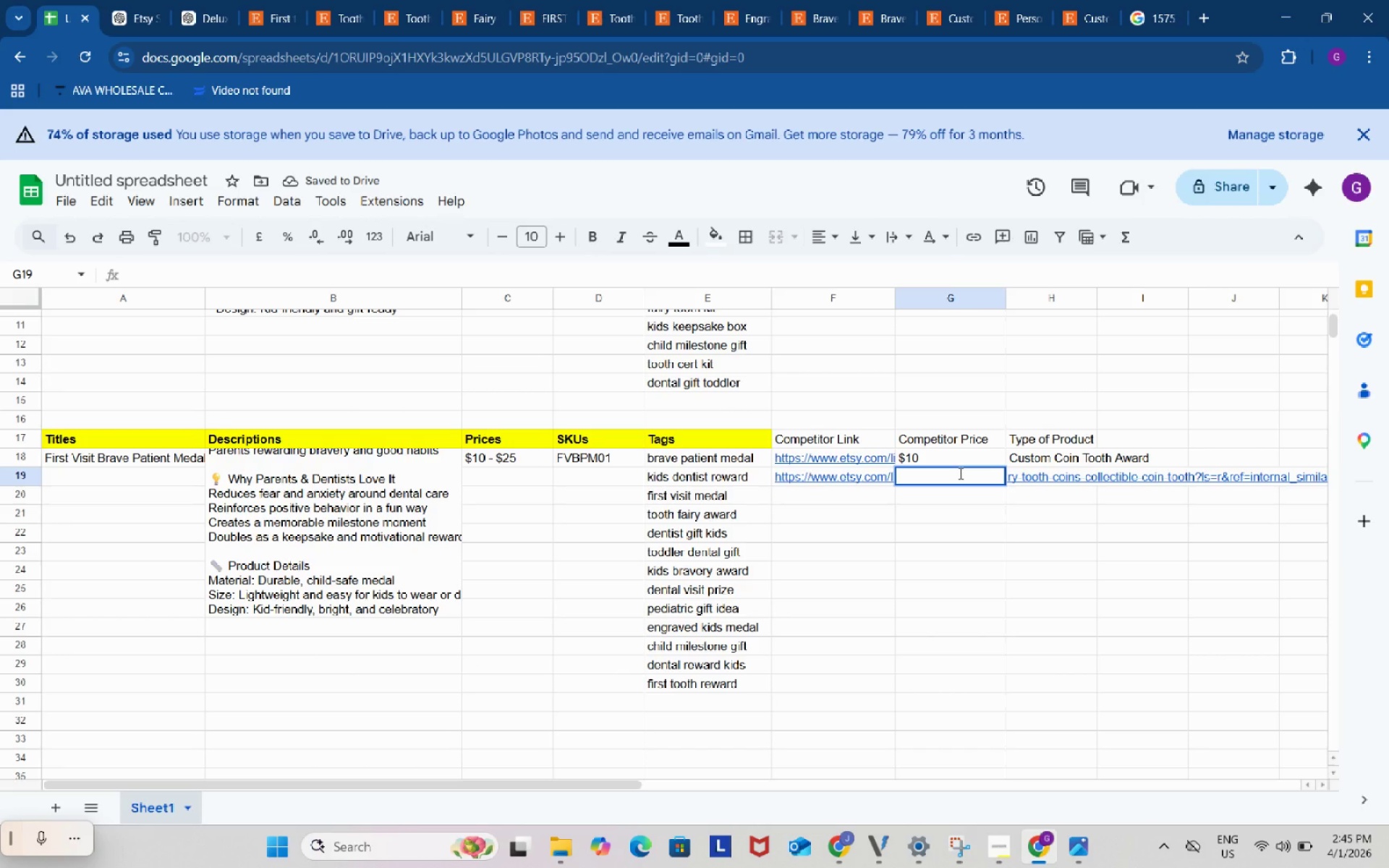 
key(Shift+4)
 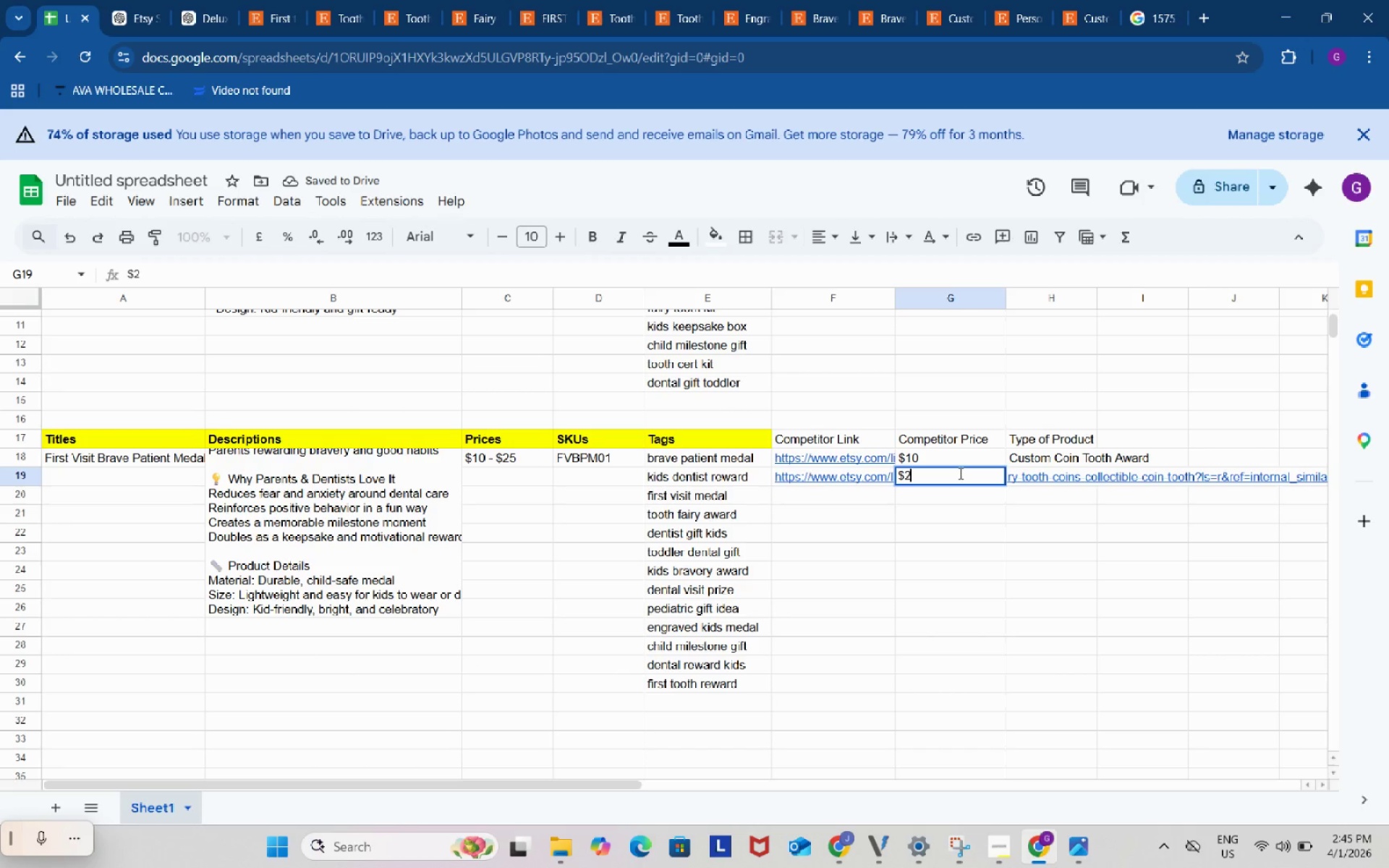 
key(Numpad2)
 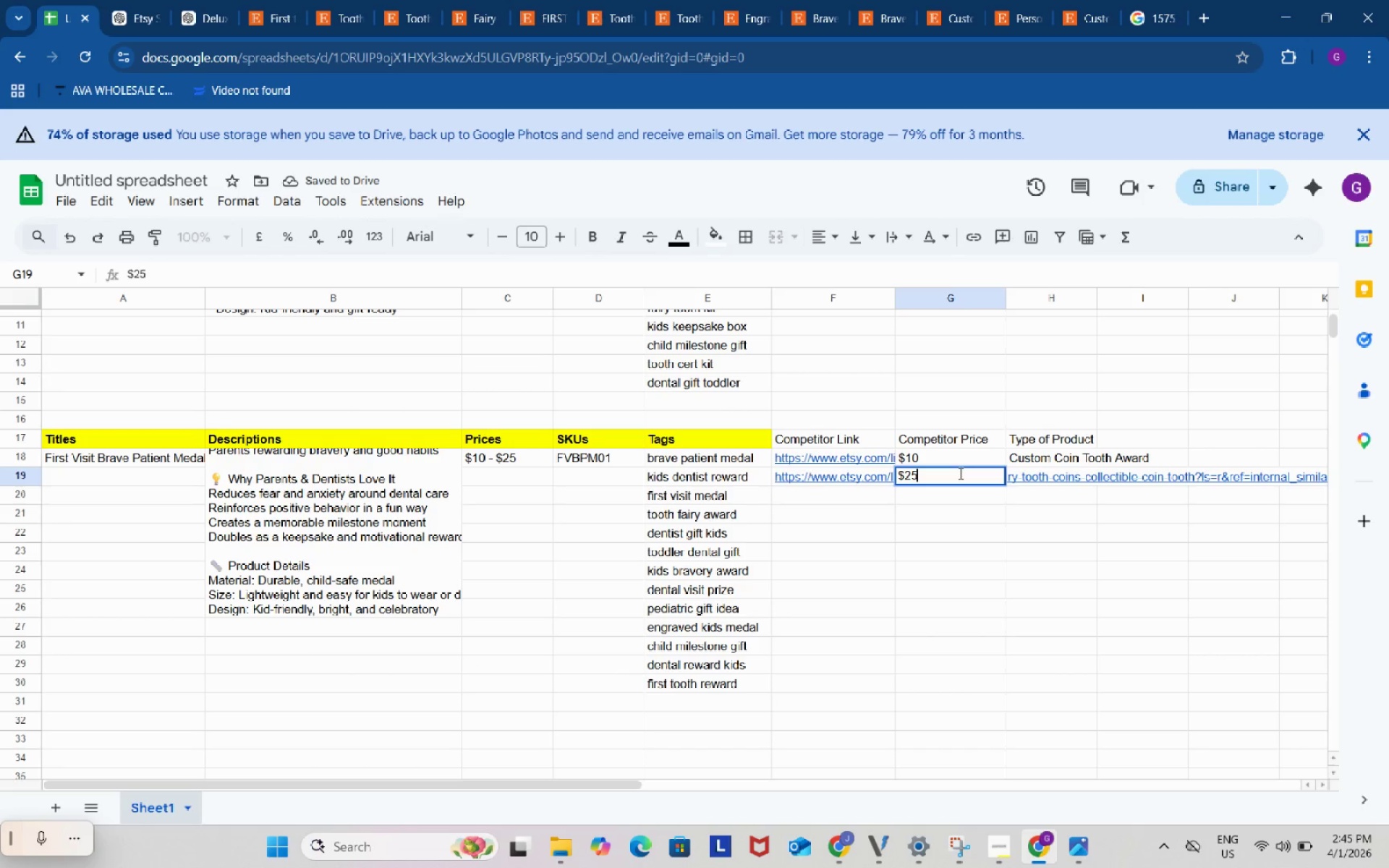 
key(Numpad5)
 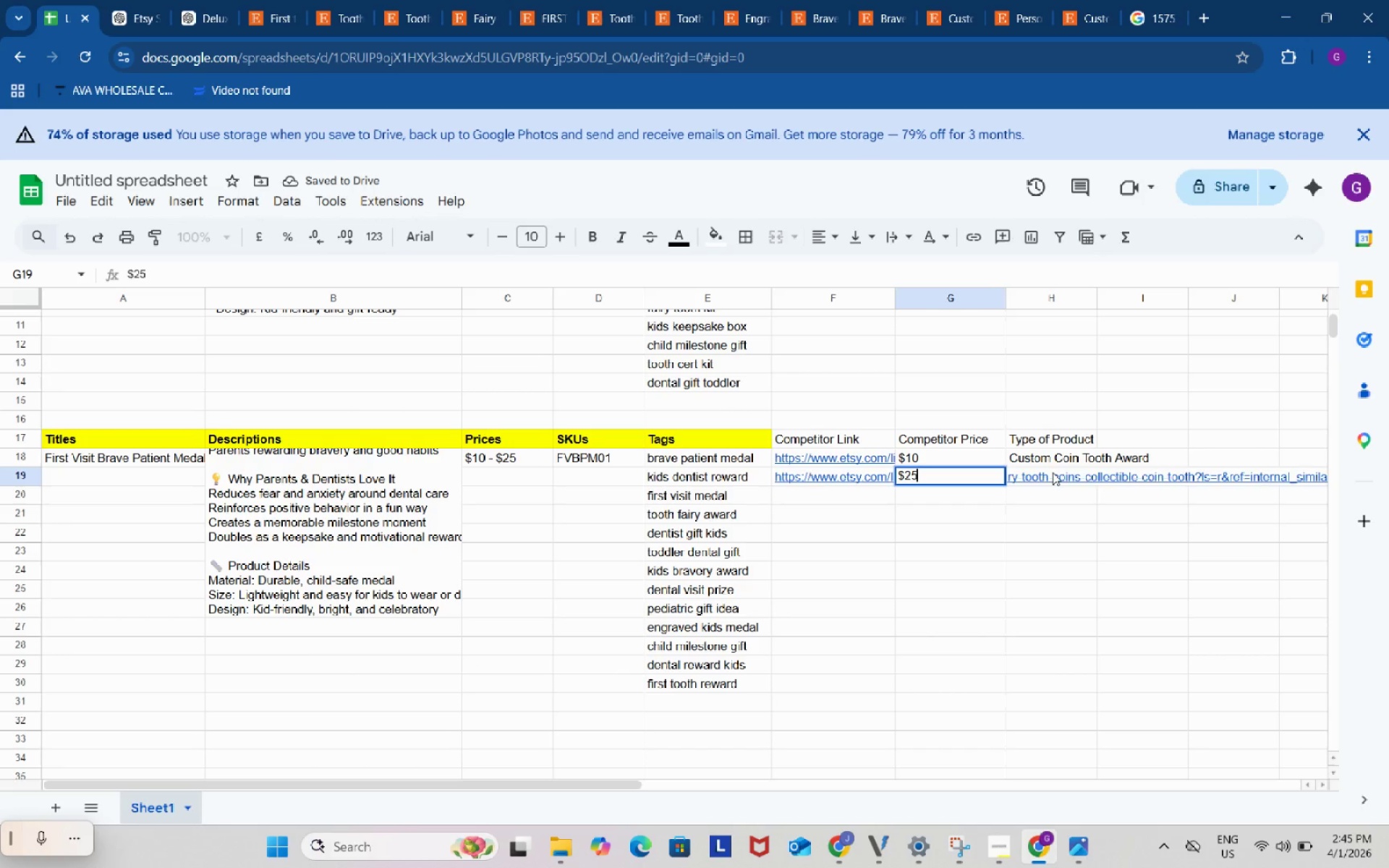 
left_click([1053, 472])
 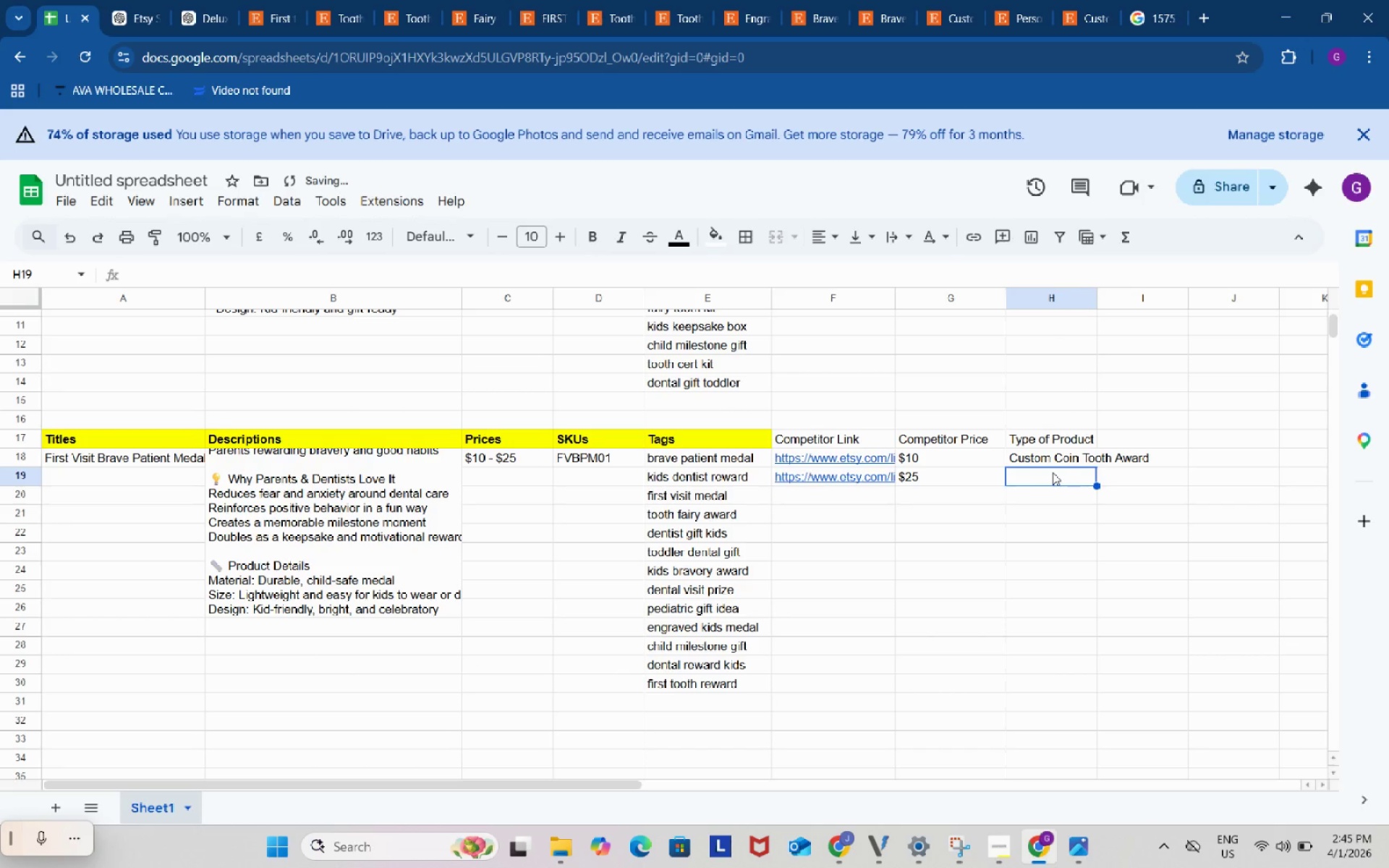 
double_click([1053, 472])
 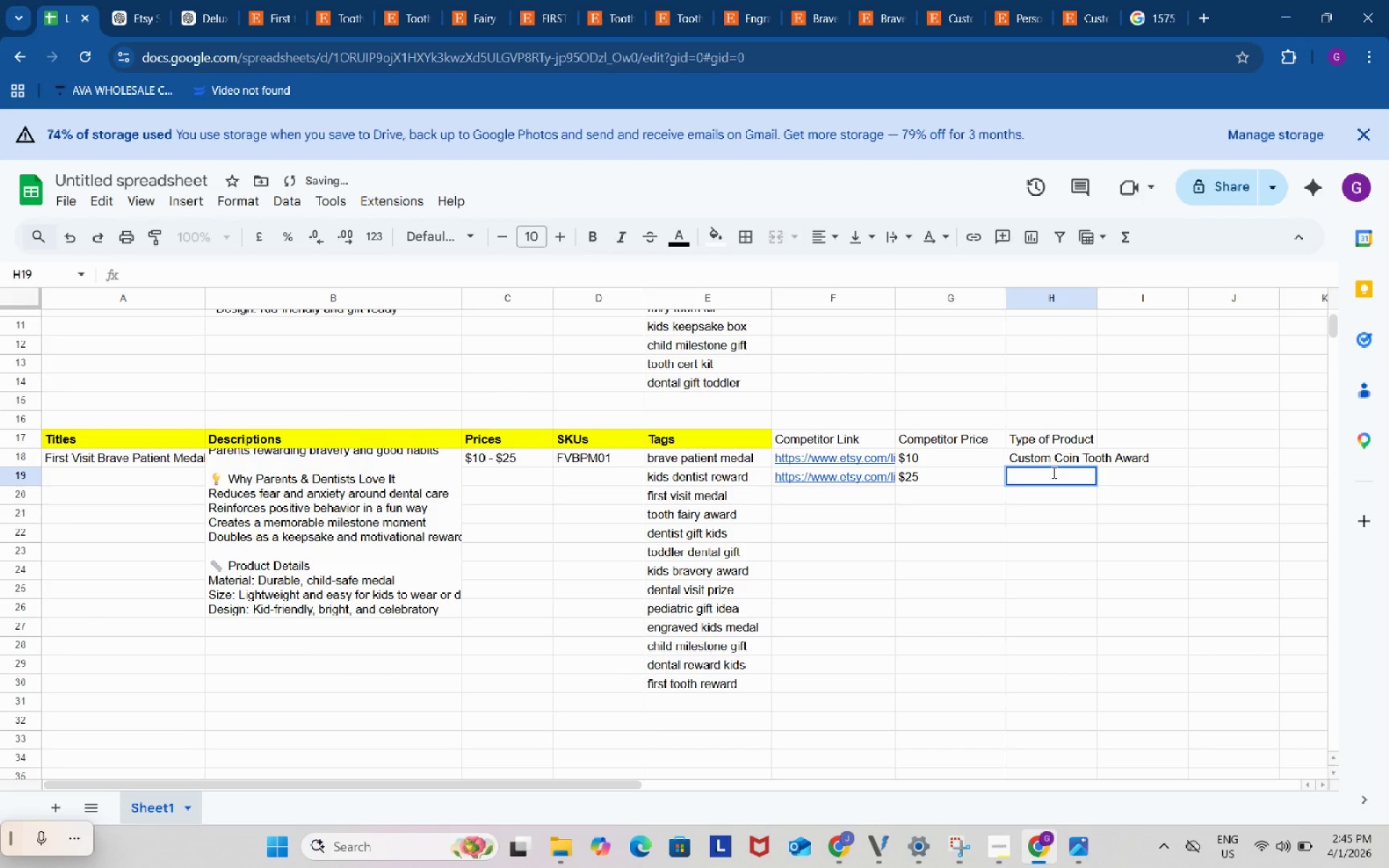 
type(Collectible Coin Award)
 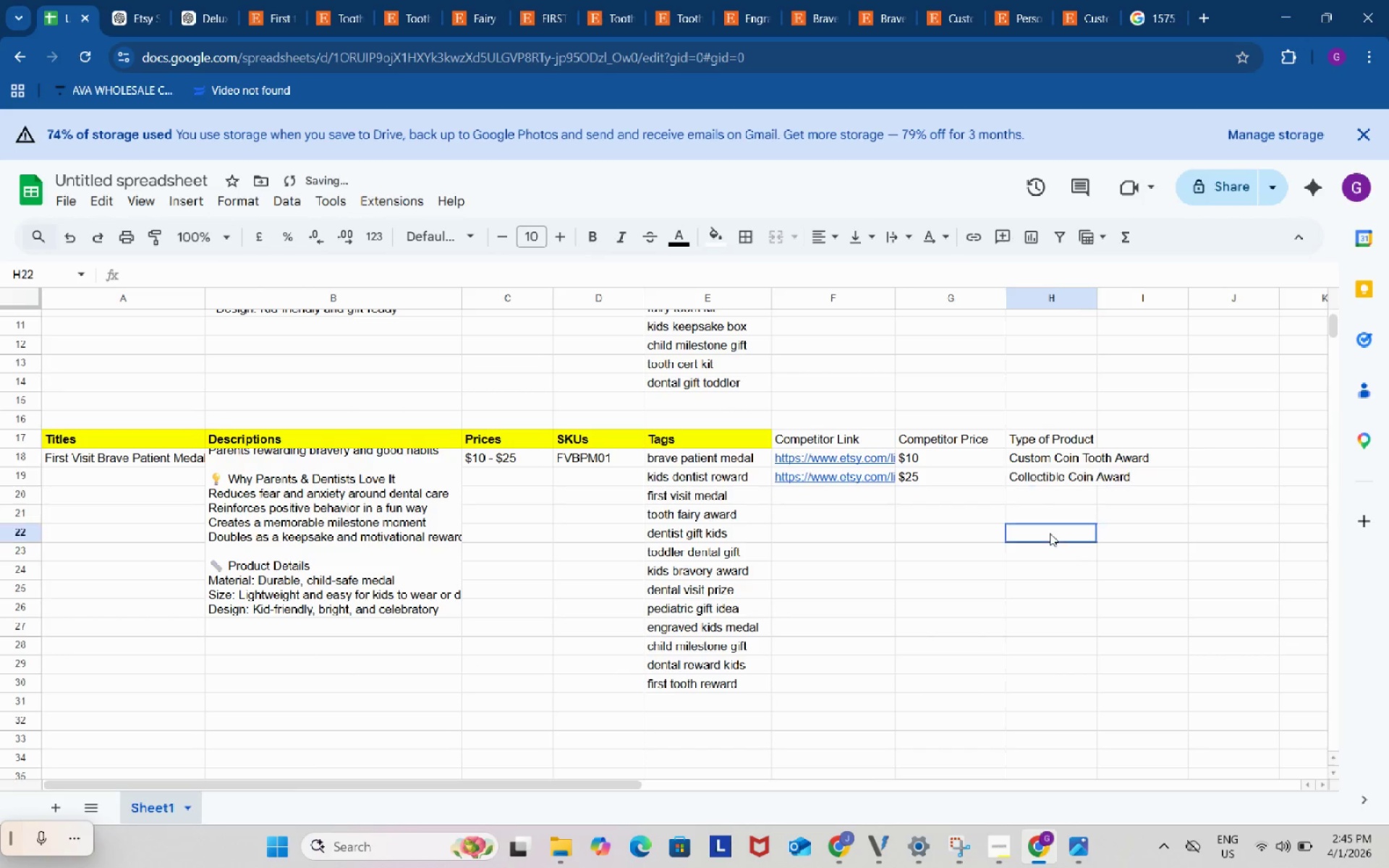 
left_click([1050, 533])
 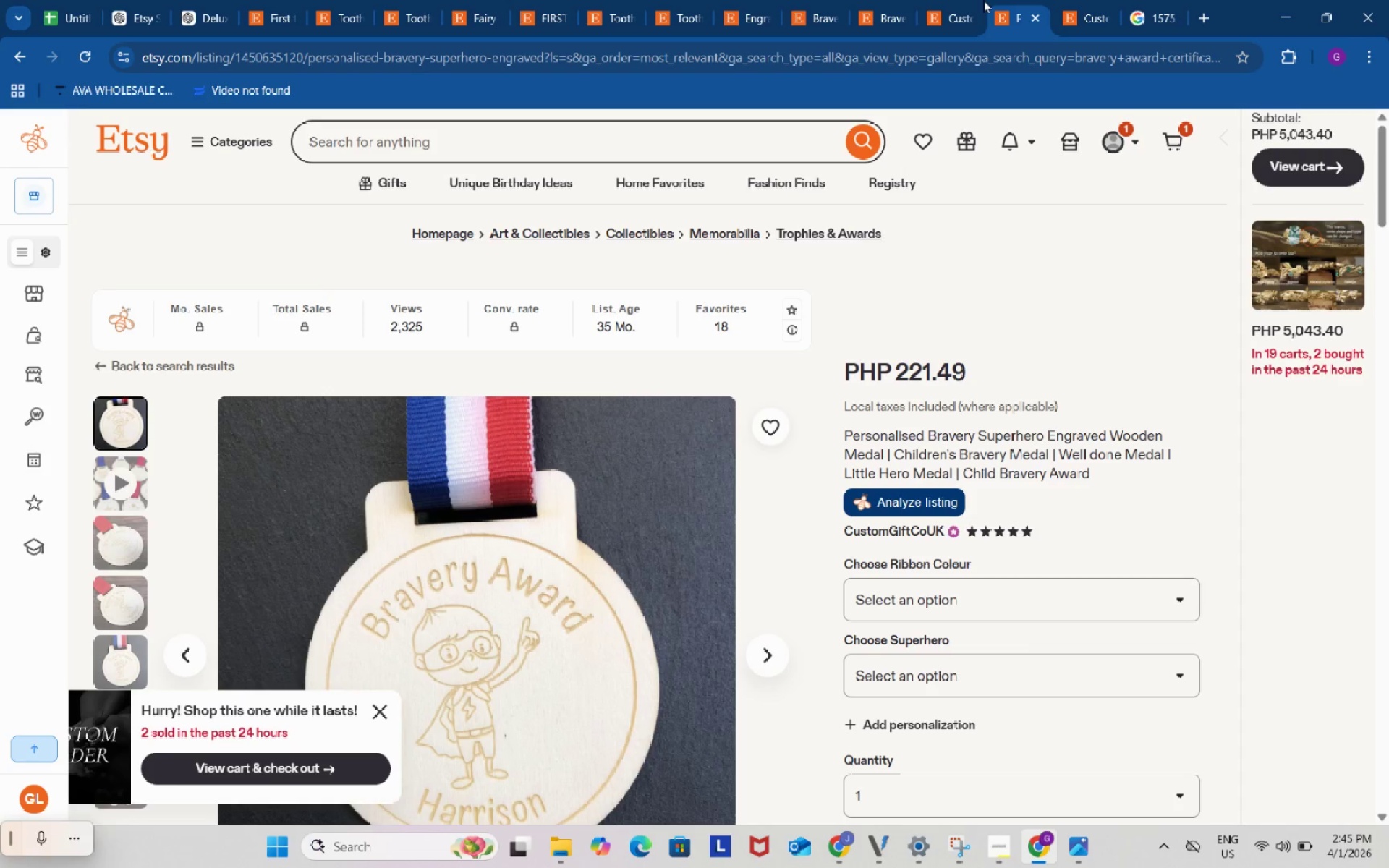 
double_click([967, 0])
 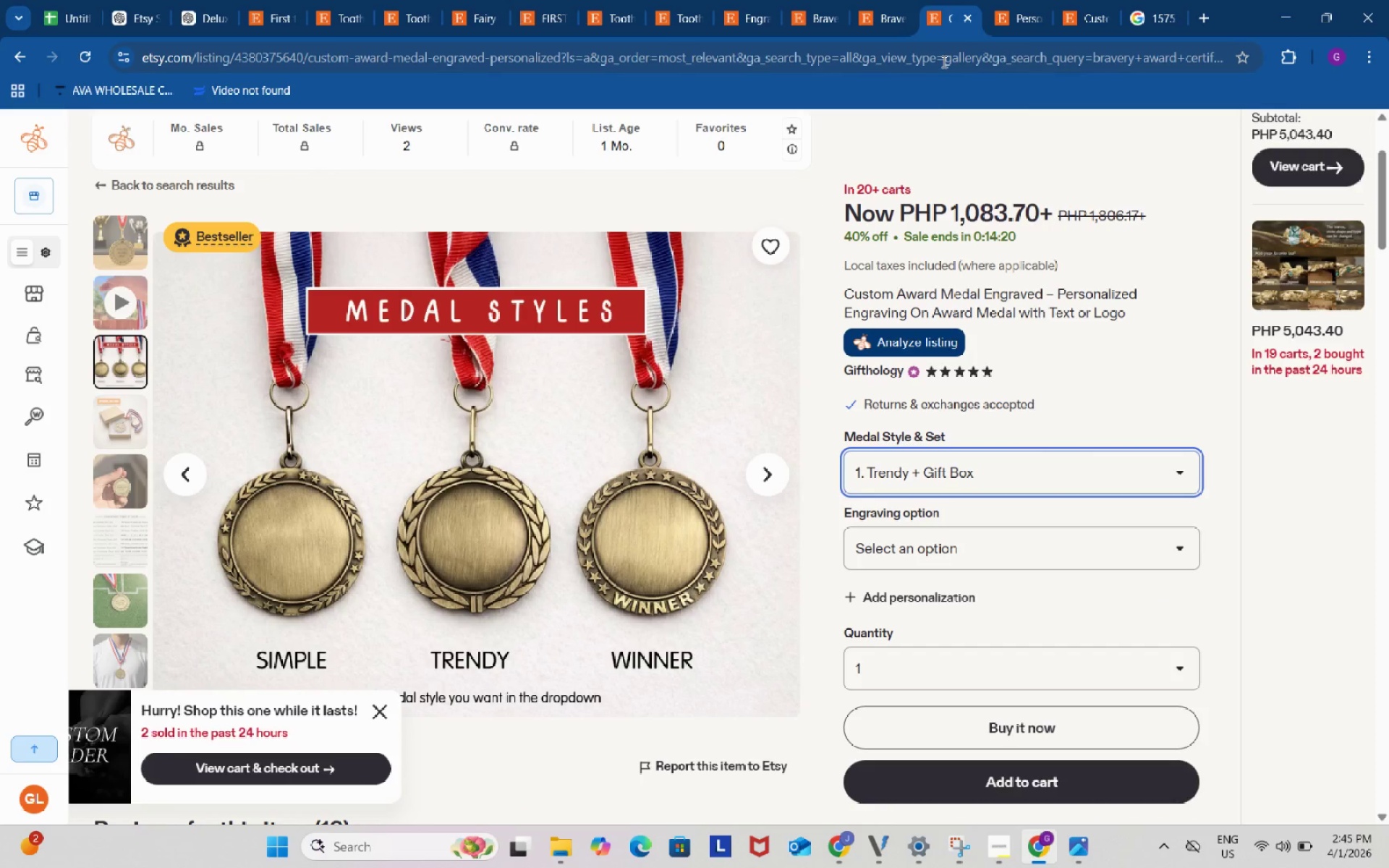 
left_click([943, 59])
 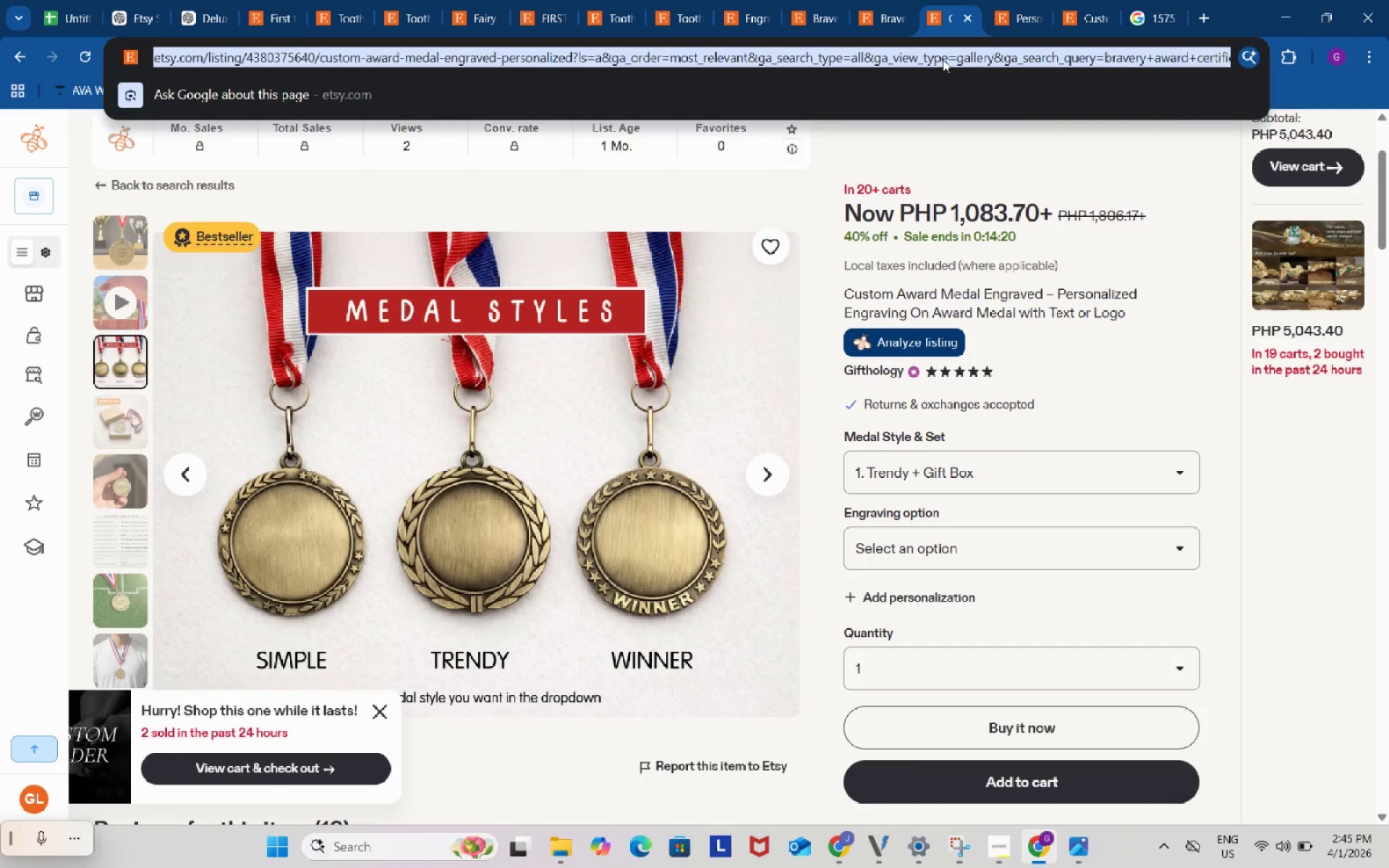 
key(Control+ControlLeft)
 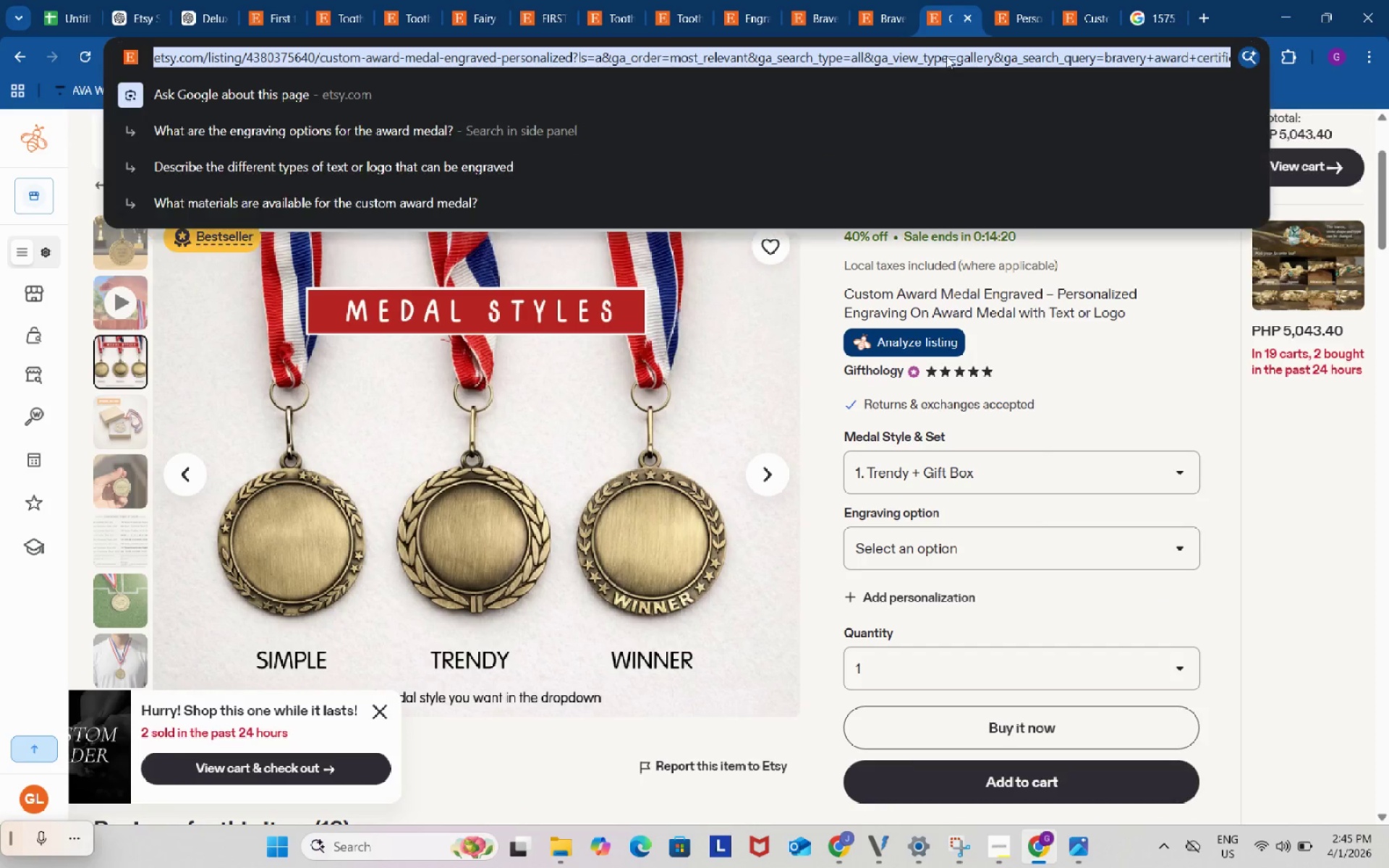 
key(Control+C)
 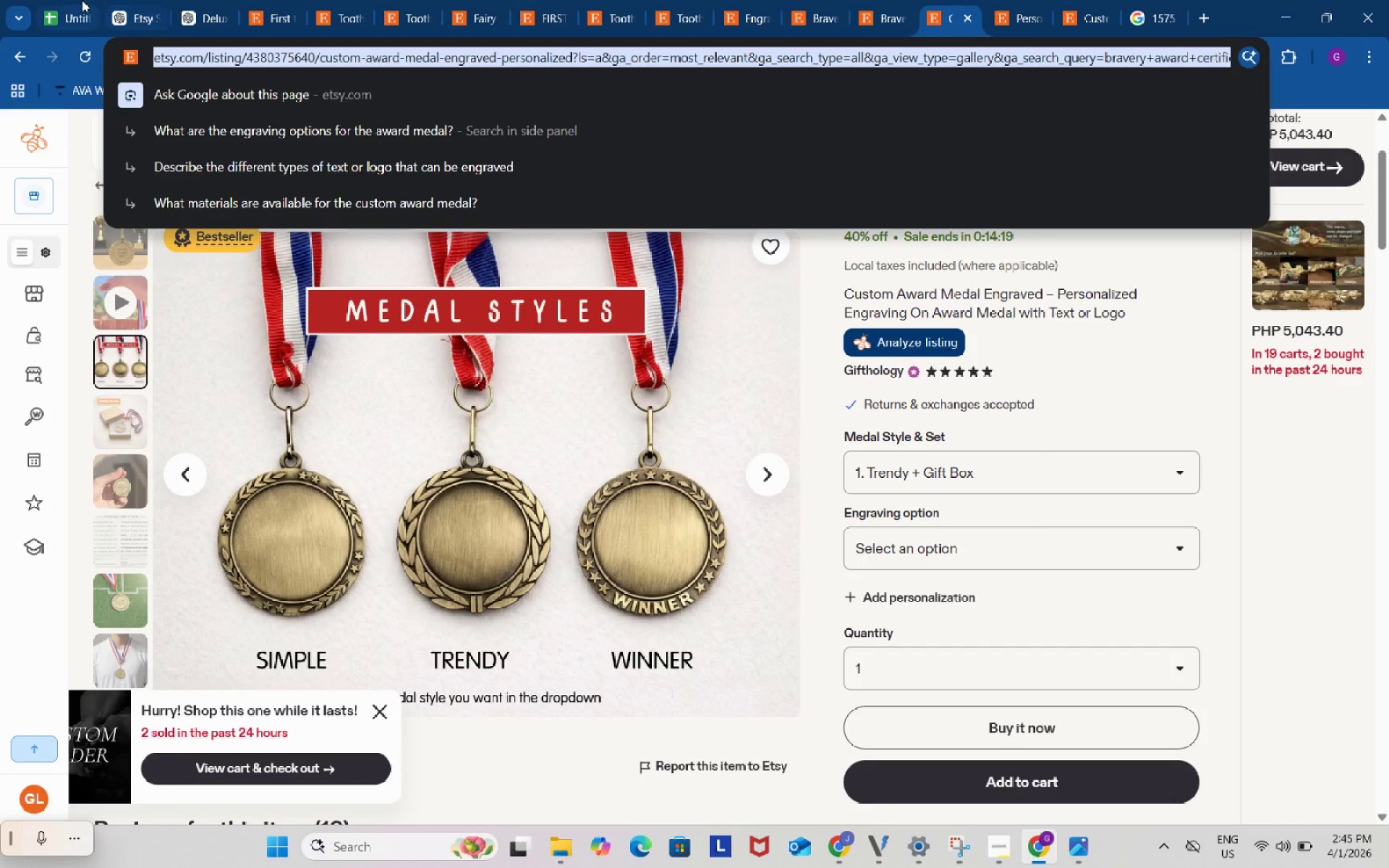 
left_click([81, 0])
 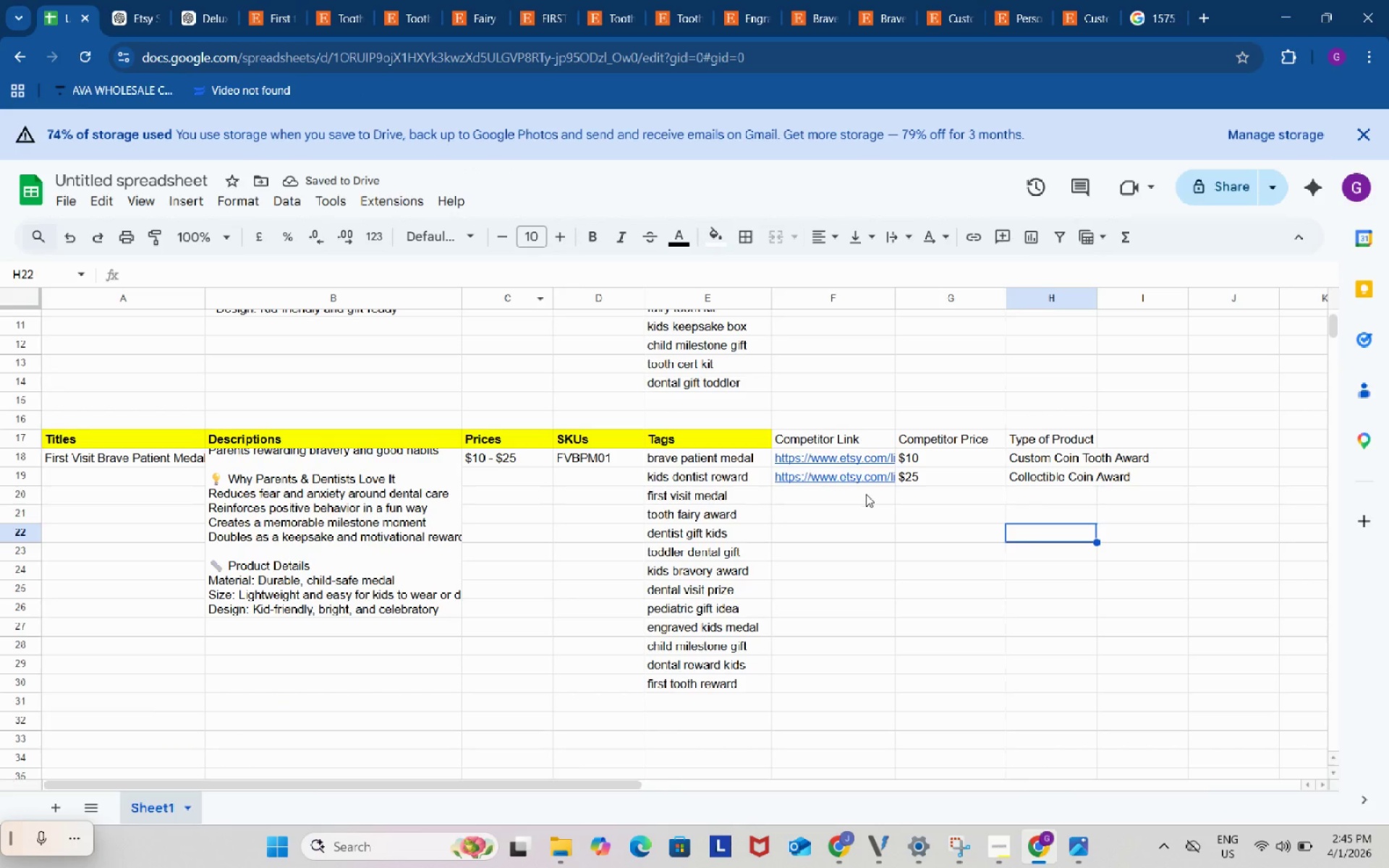 
left_click([866, 494])
 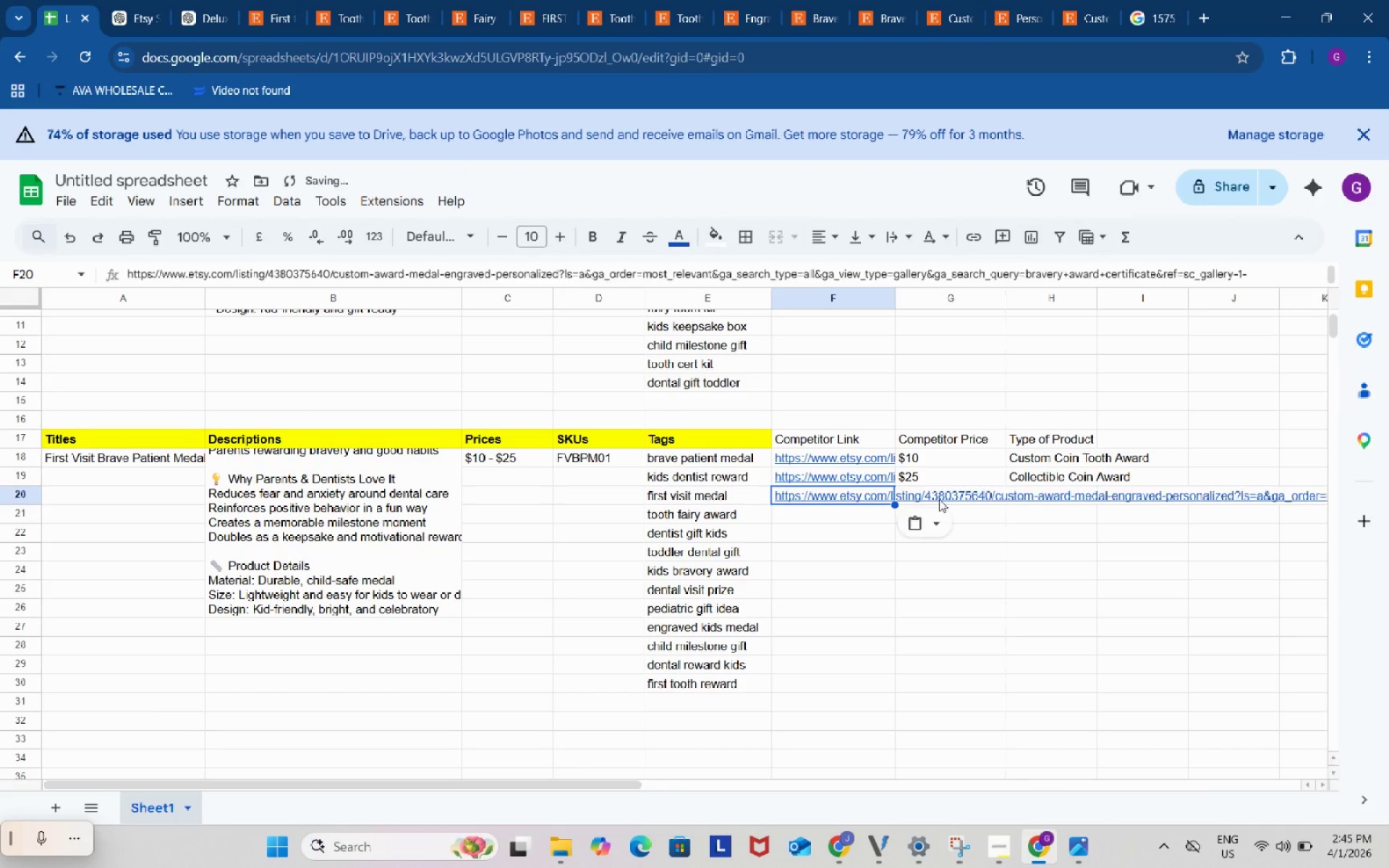 
key(Control+ControlLeft)
 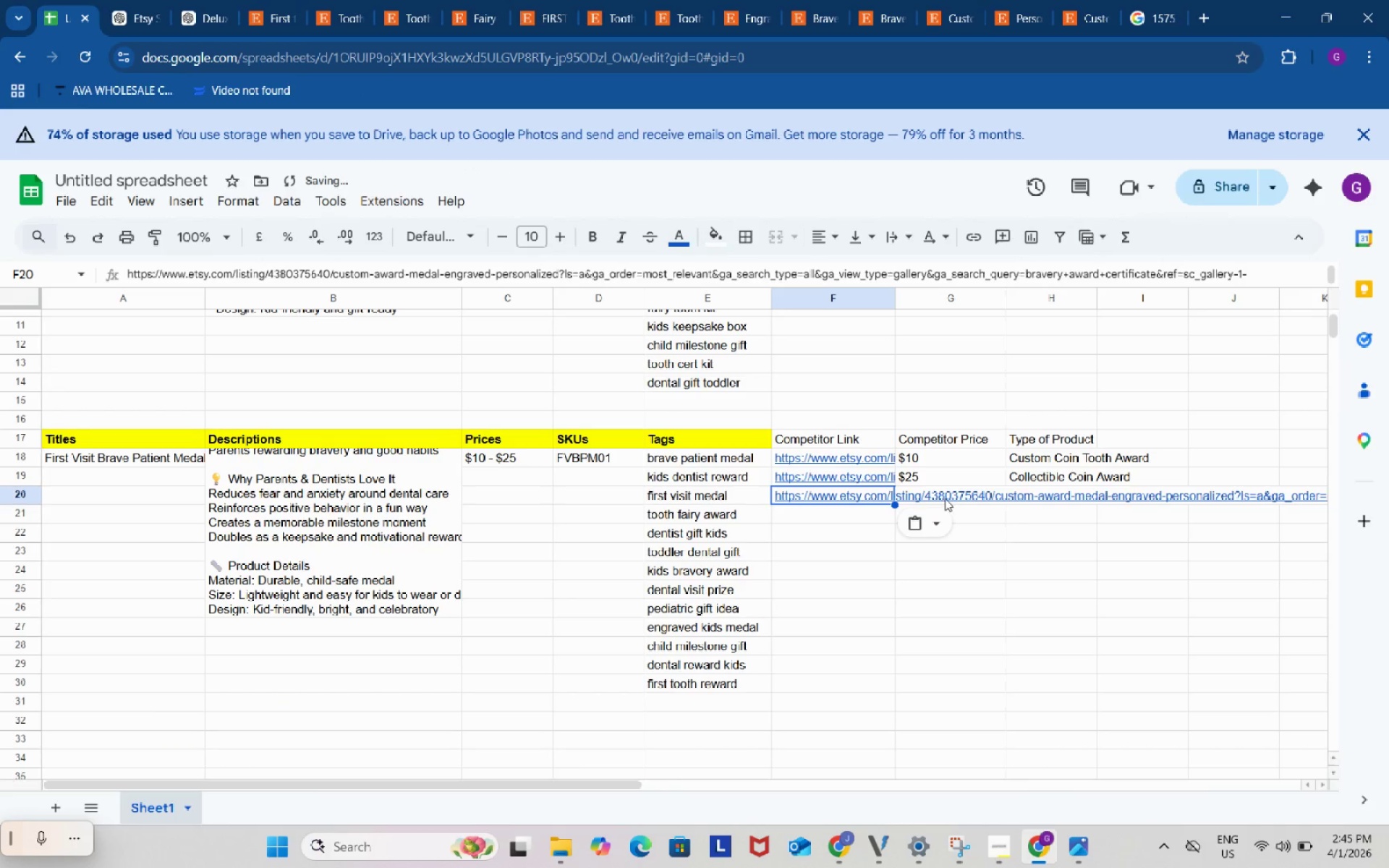 
key(Control+V)
 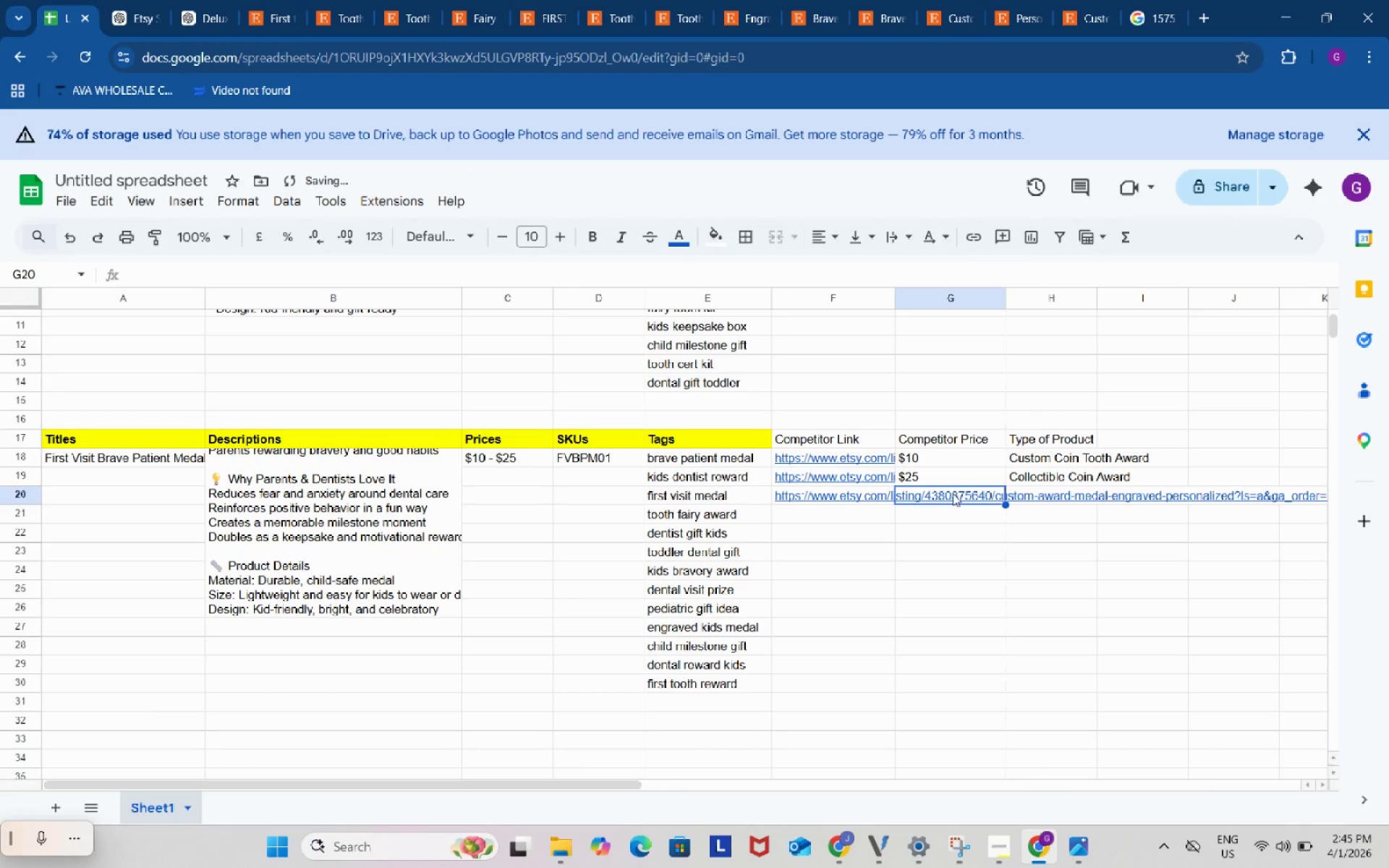 
left_click([951, 493])
 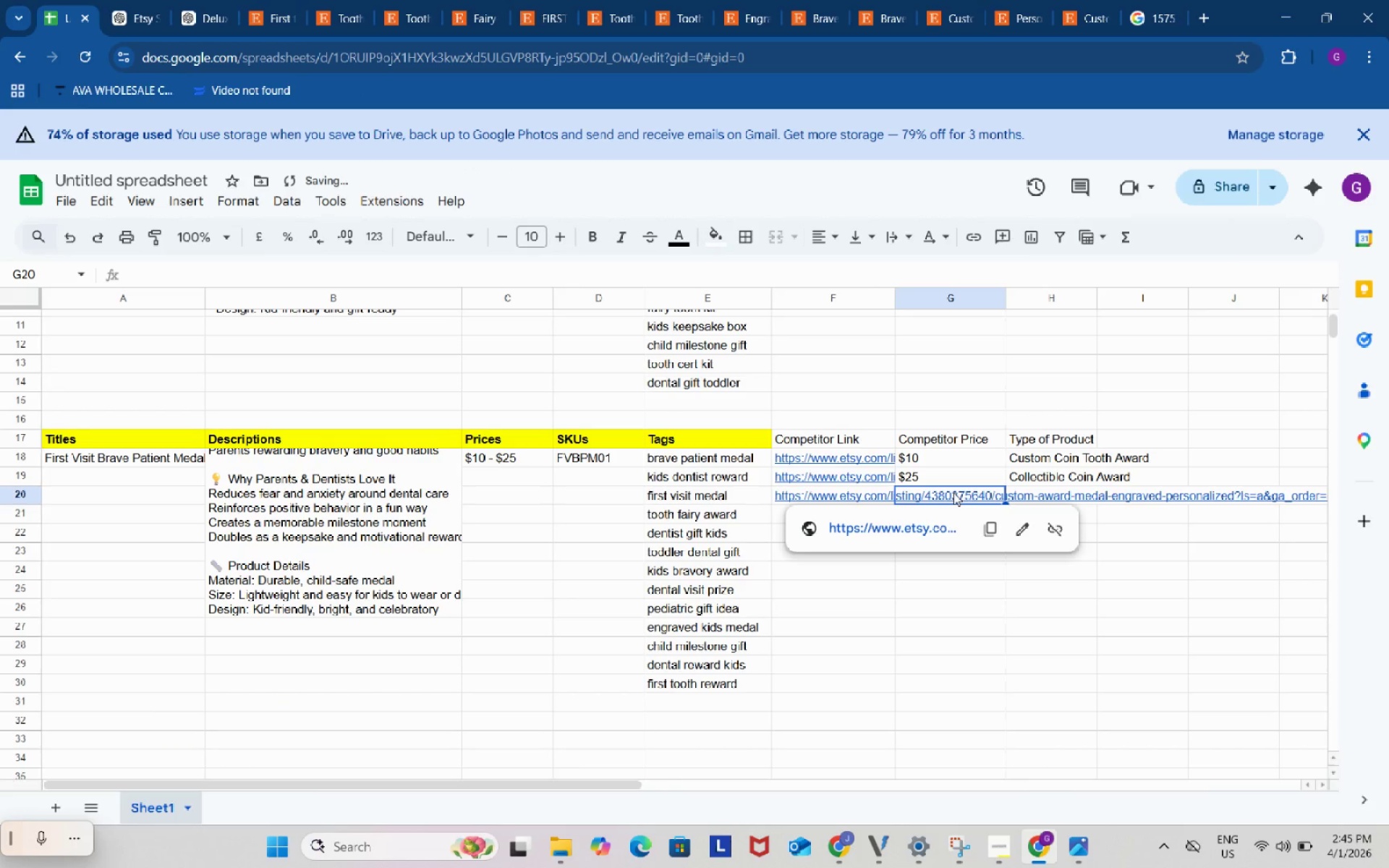 
key(Shift+ShiftRight)
 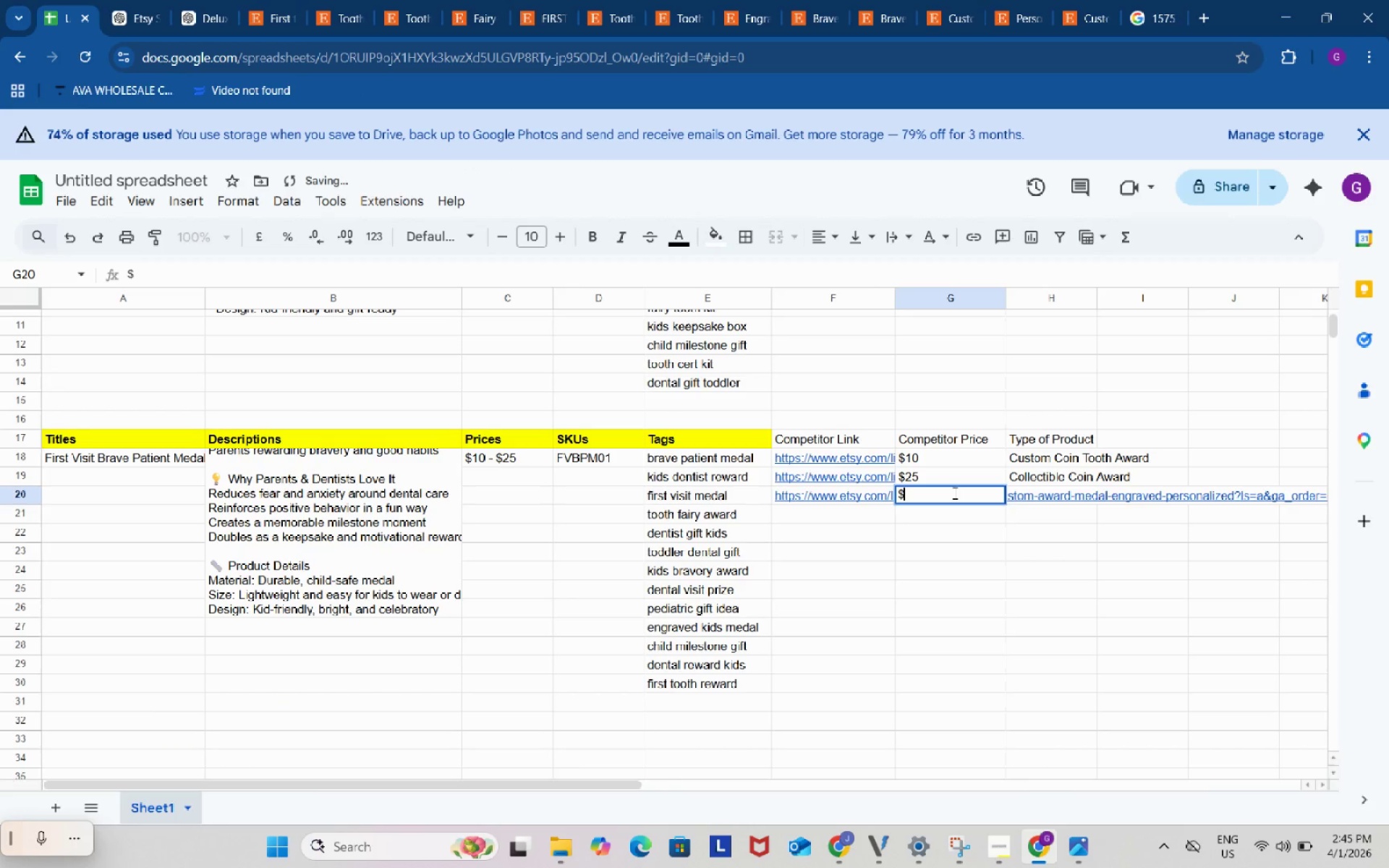 
key(Shift+4)
 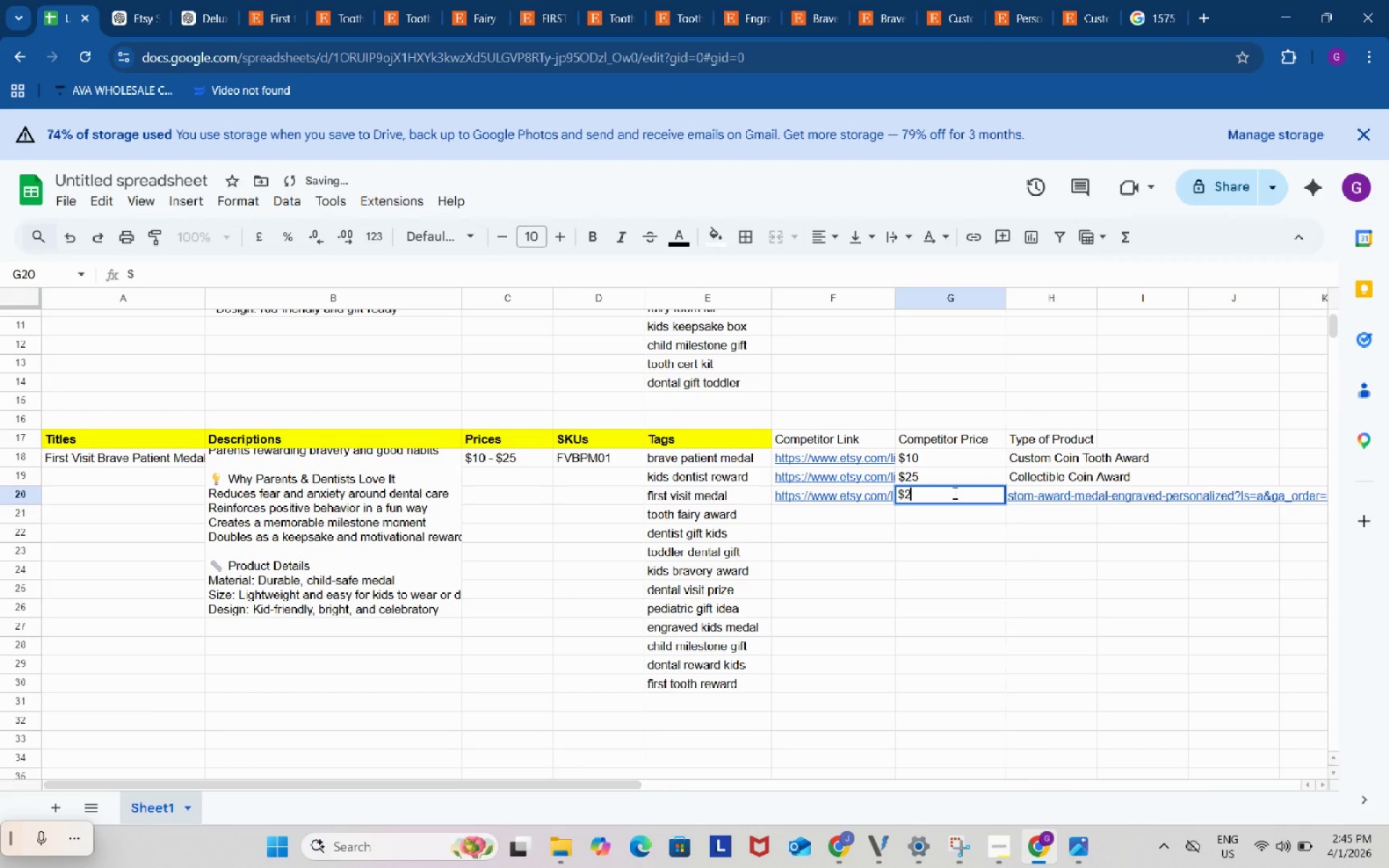 
key(Numpad2)
 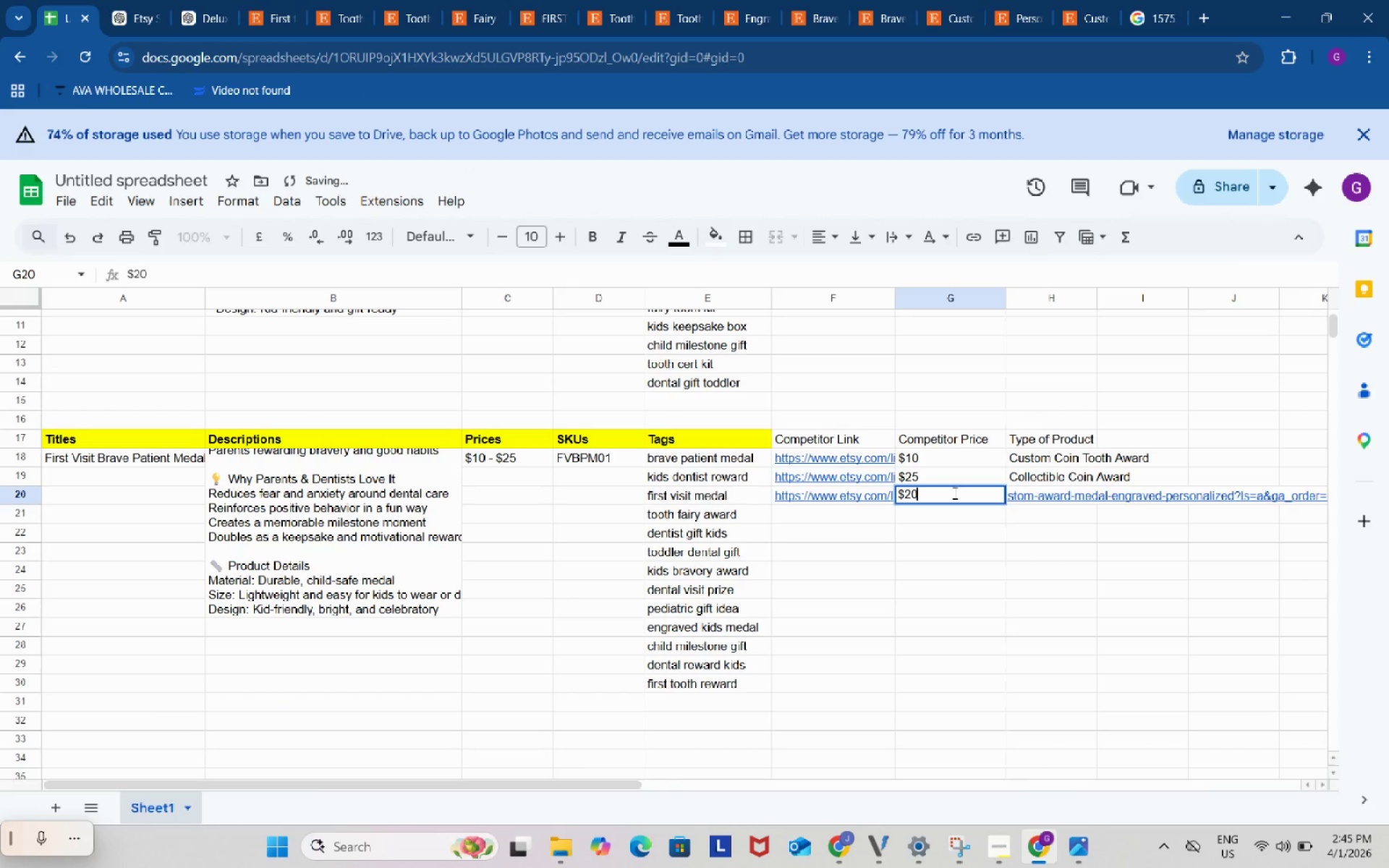 
key(Numpad0)
 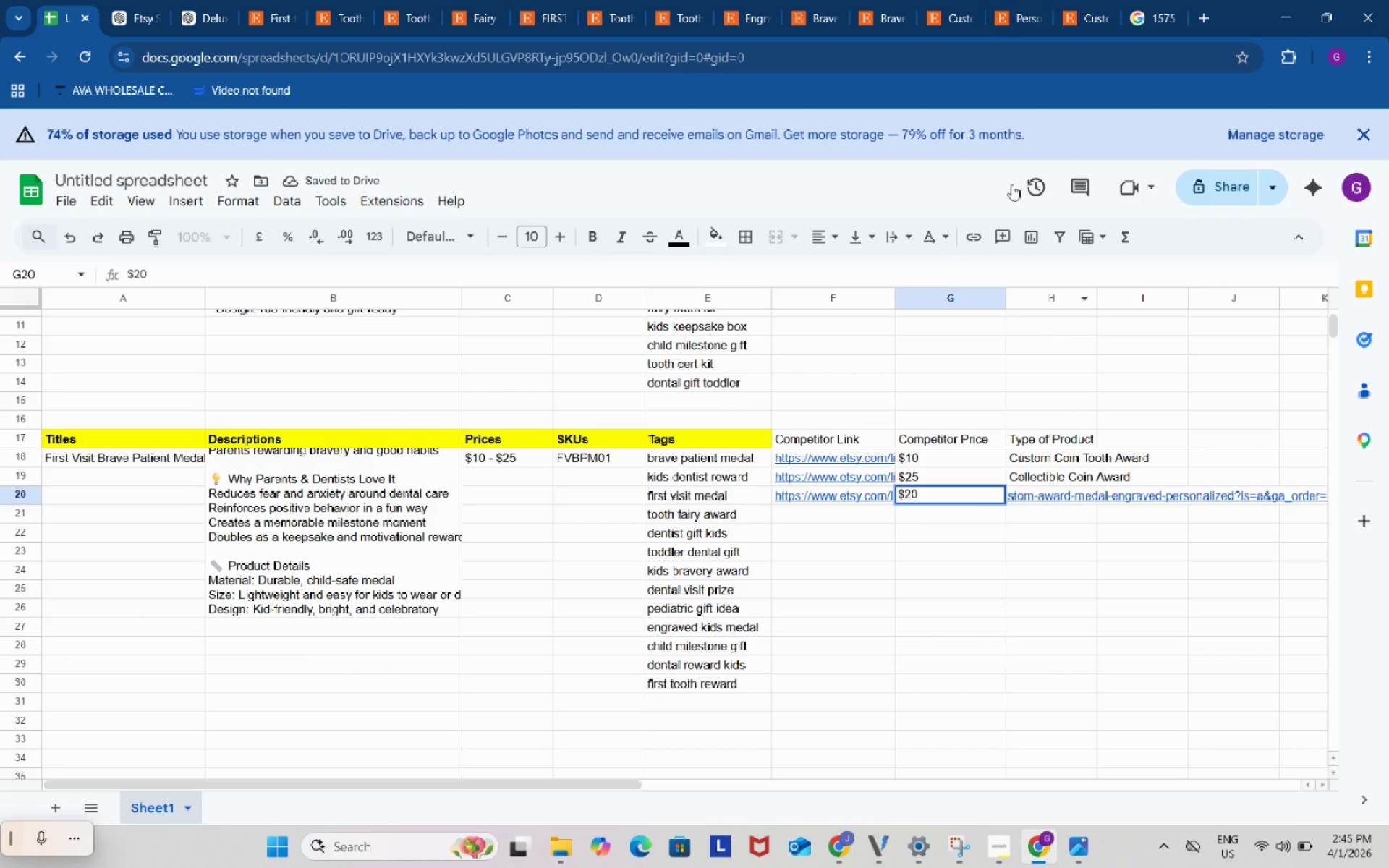 
left_click([995, 0])
 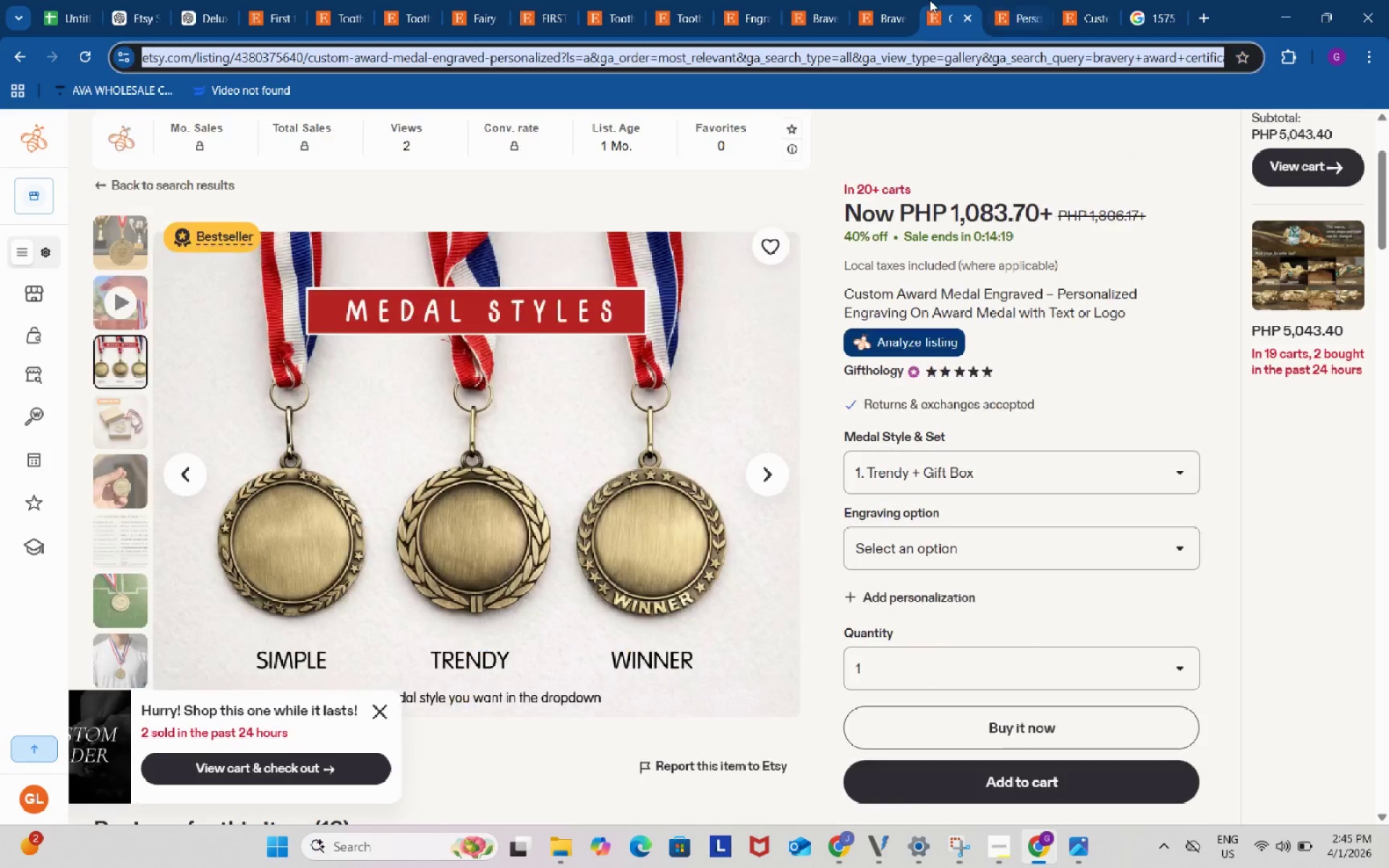 
left_click([930, 0])
 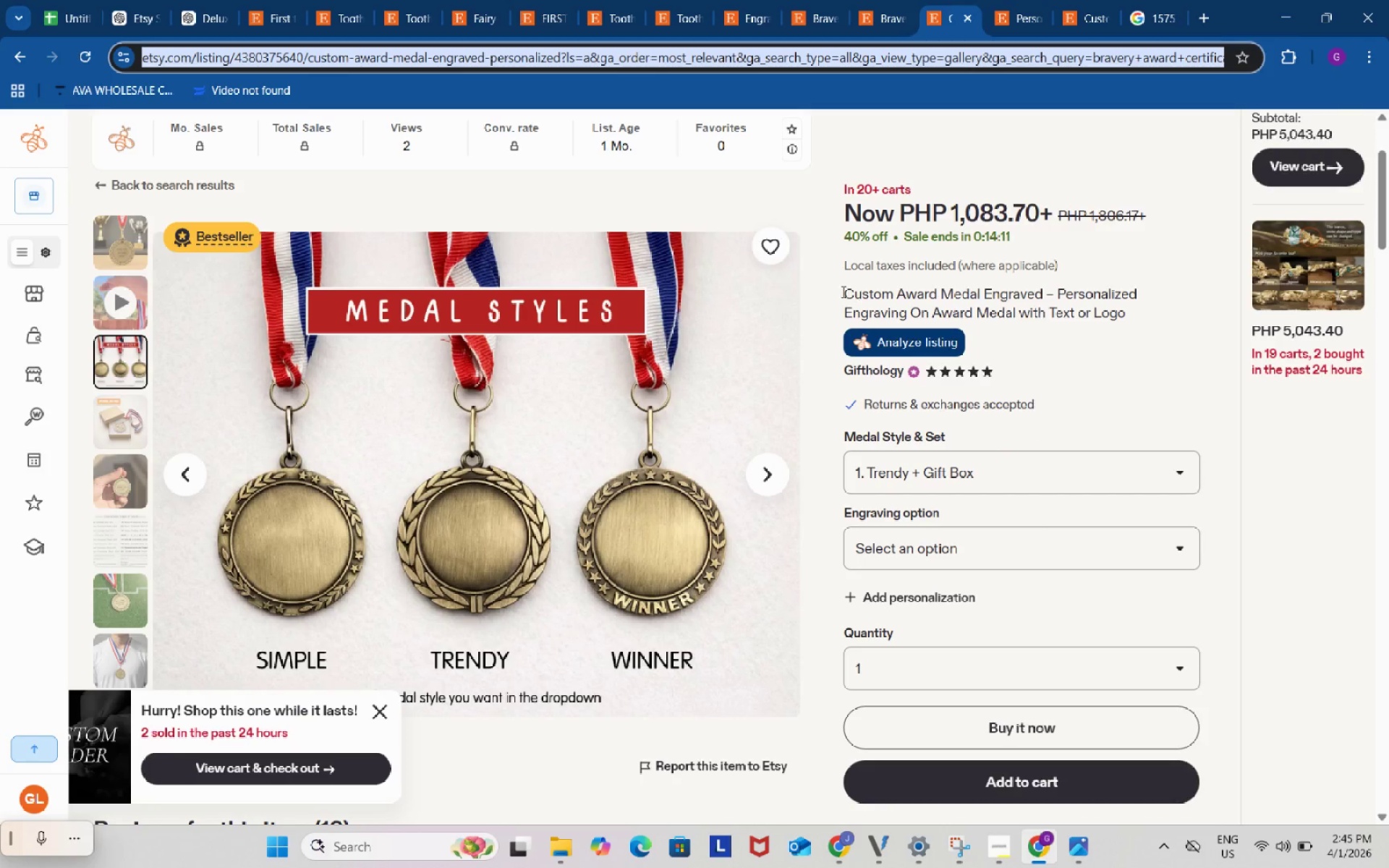 
left_click_drag(start_coordinate=[841, 291], to_coordinate=[962, 293])
 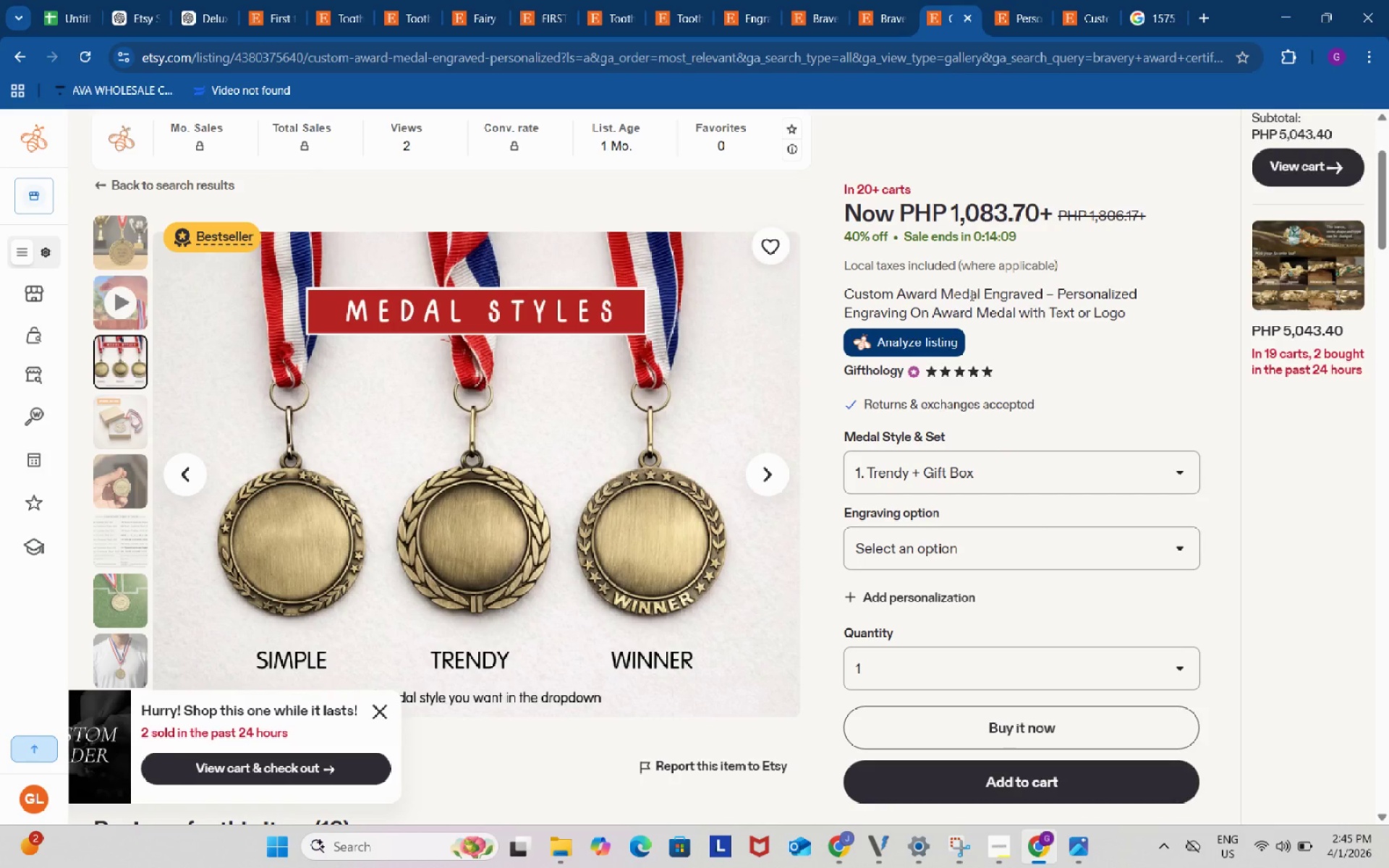 
left_click([959, 294])
 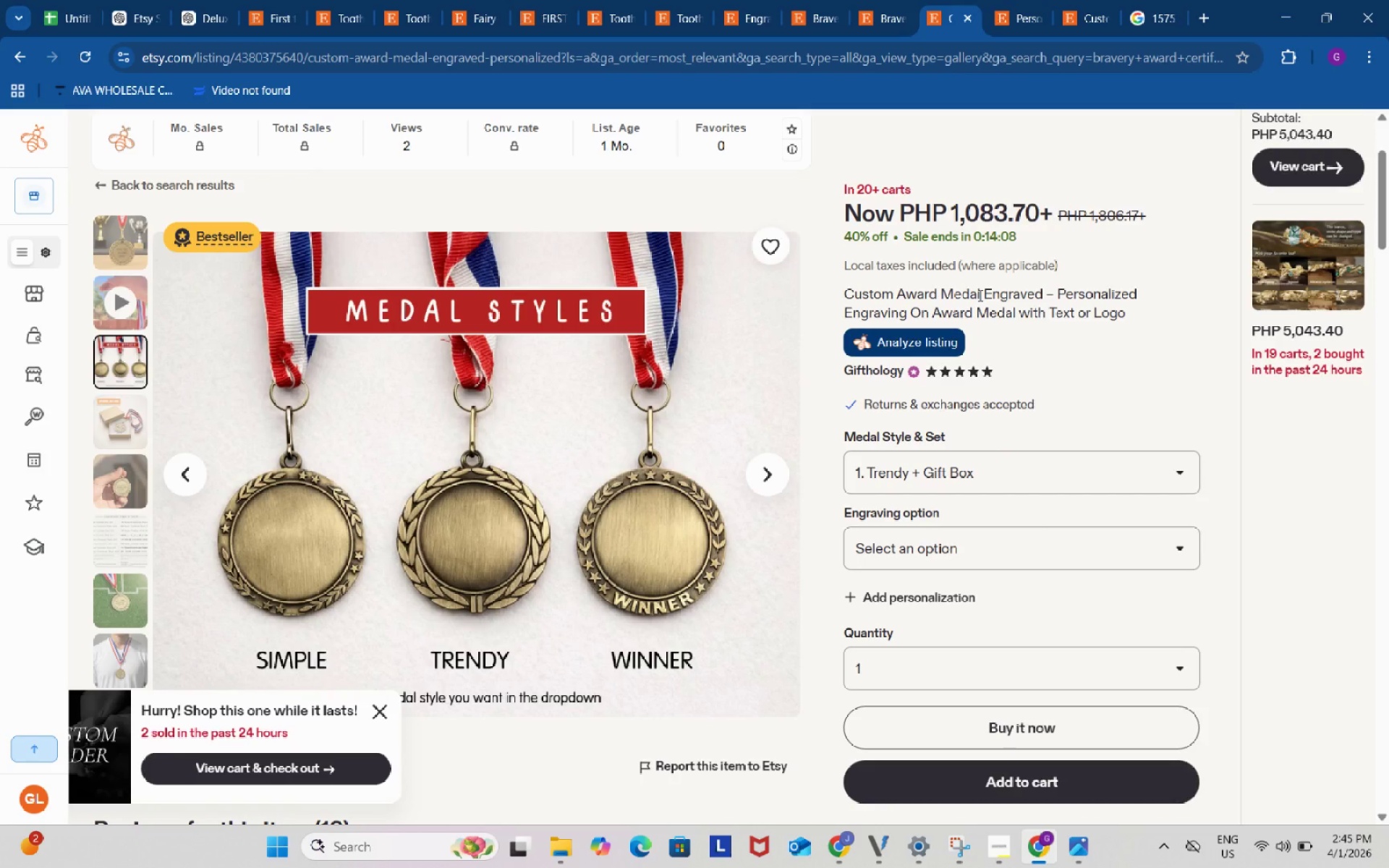 
left_click_drag(start_coordinate=[979, 295], to_coordinate=[849, 282])
 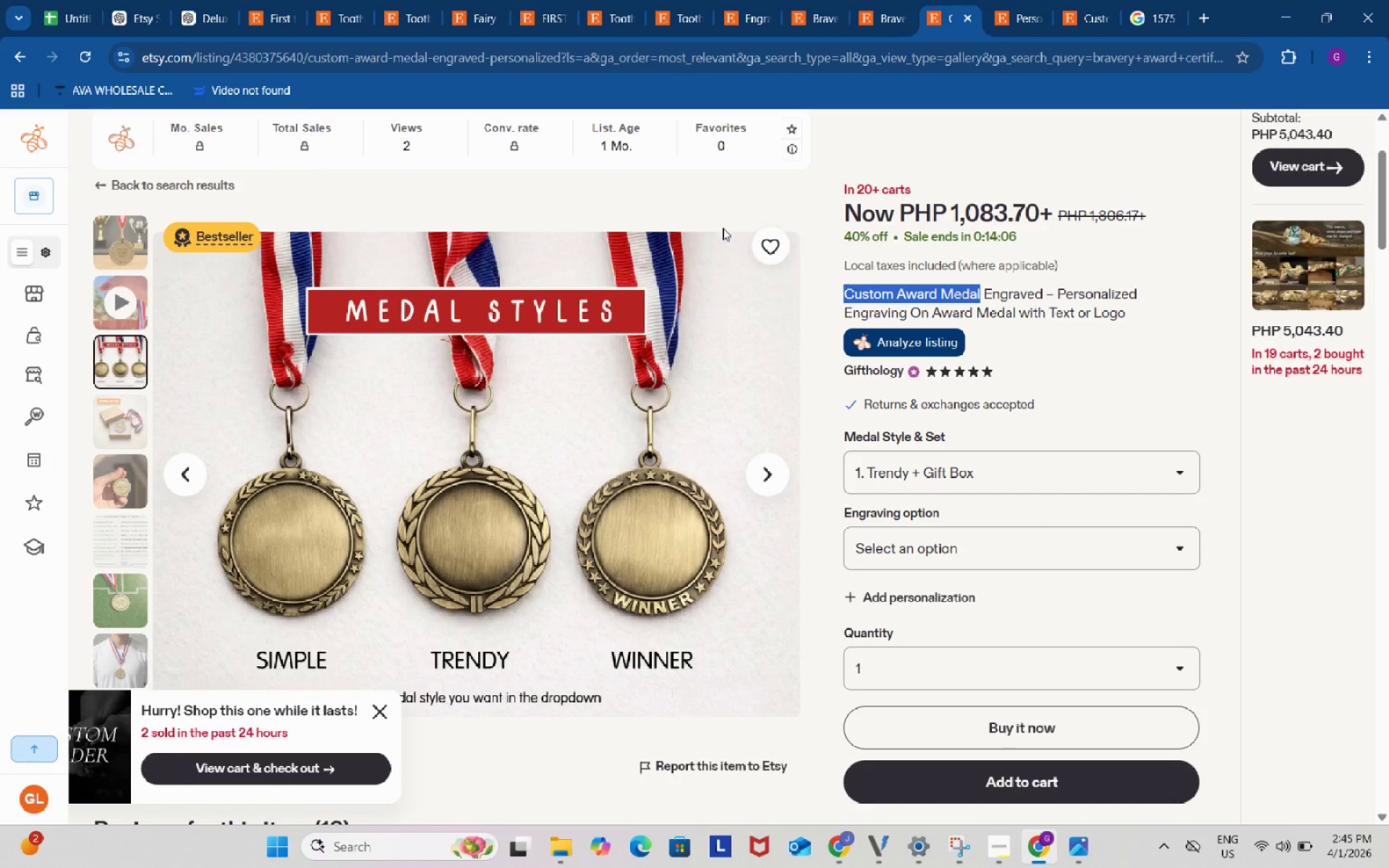 
key(Control+ControlLeft)
 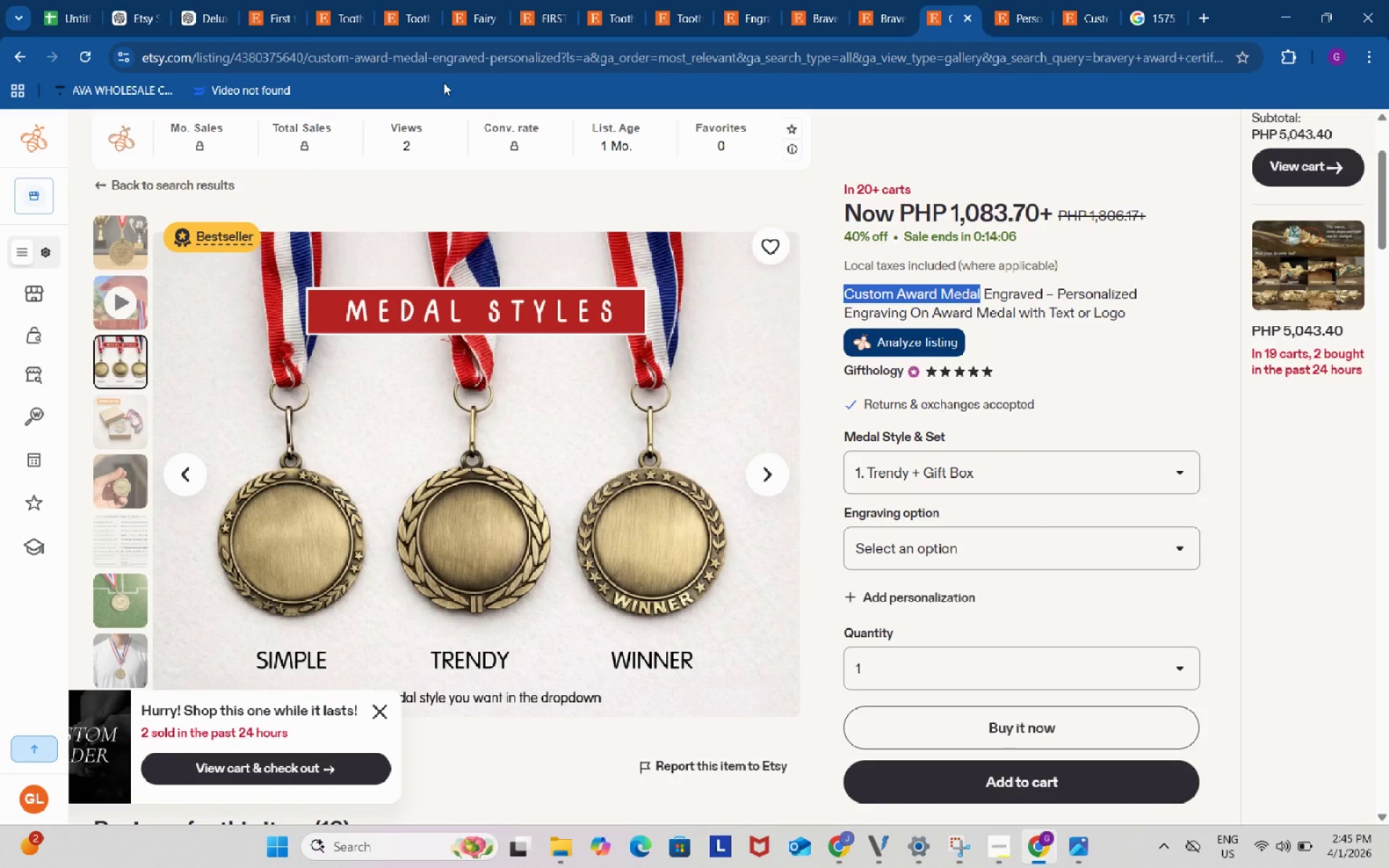 
key(Control+C)
 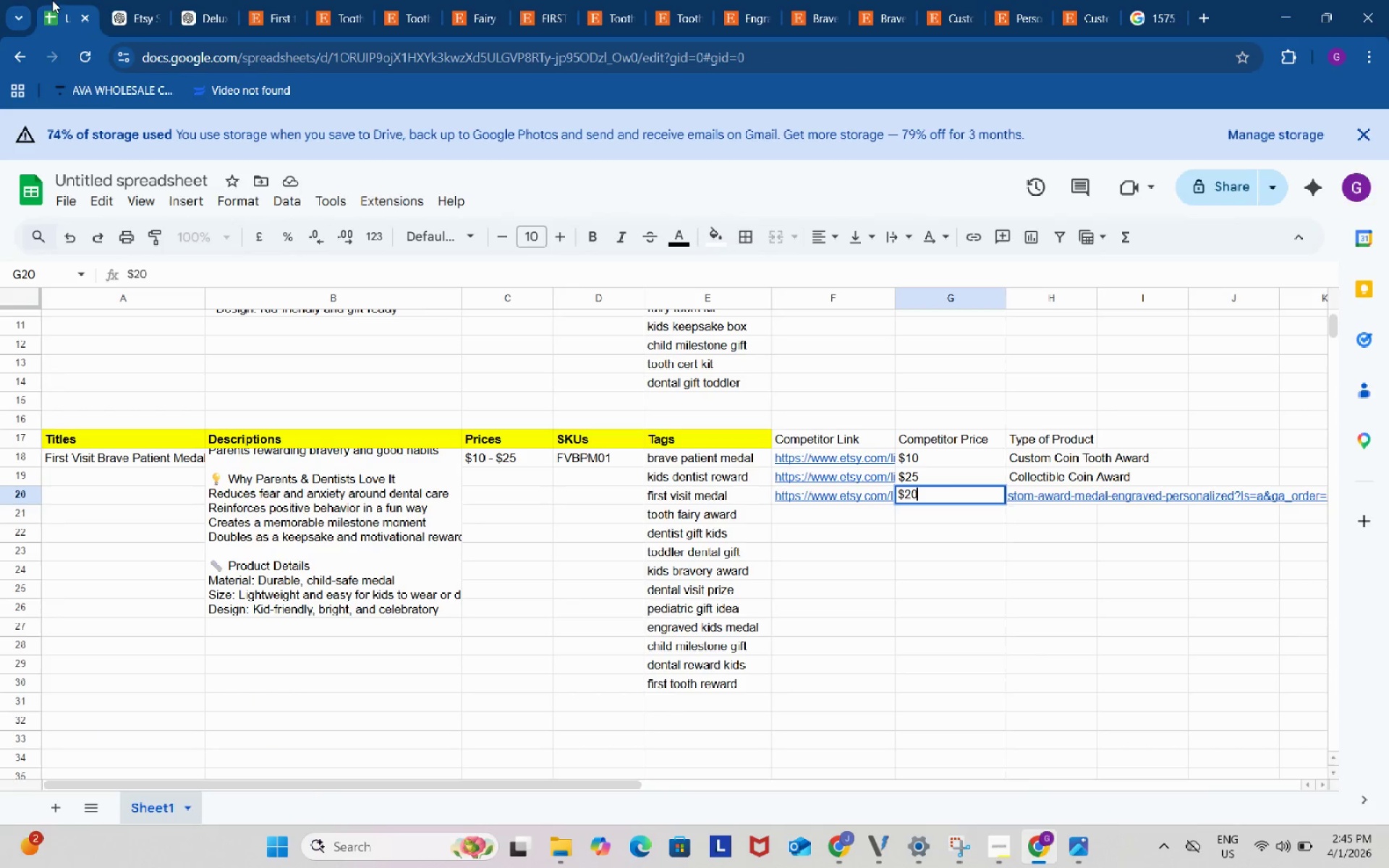 
left_click([52, 0])
 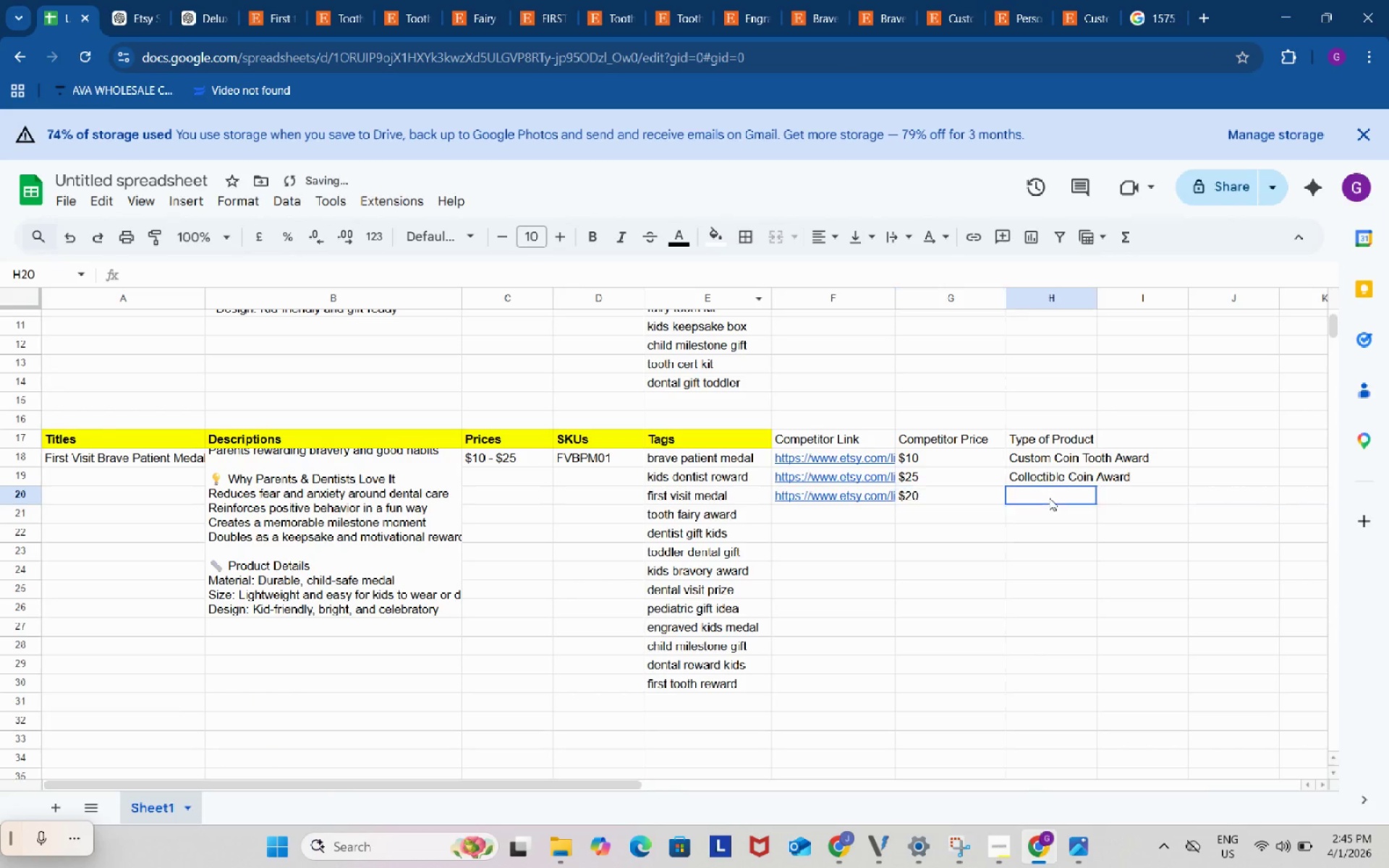 
double_click([1049, 498])
 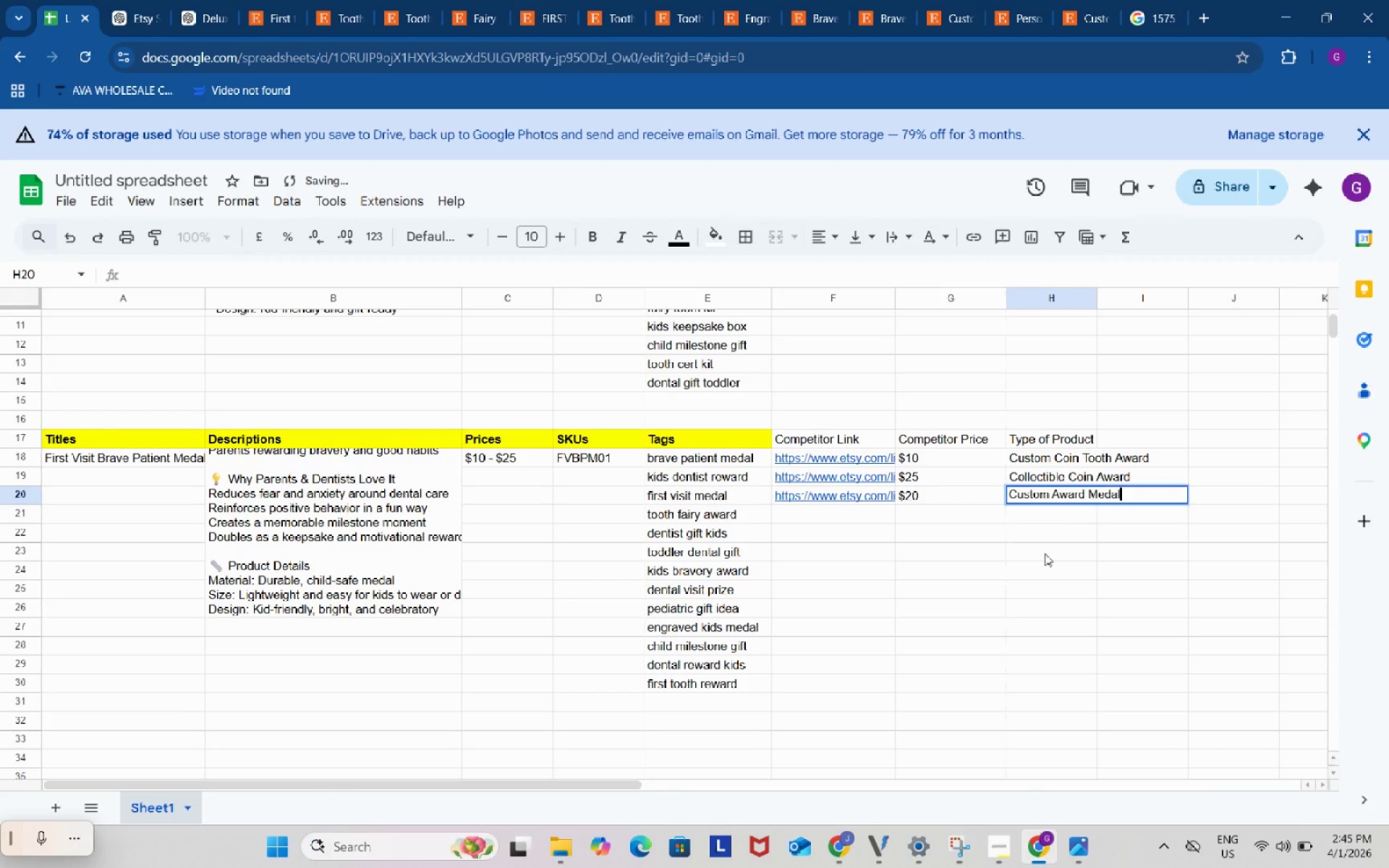 
key(Control+ControlLeft)
 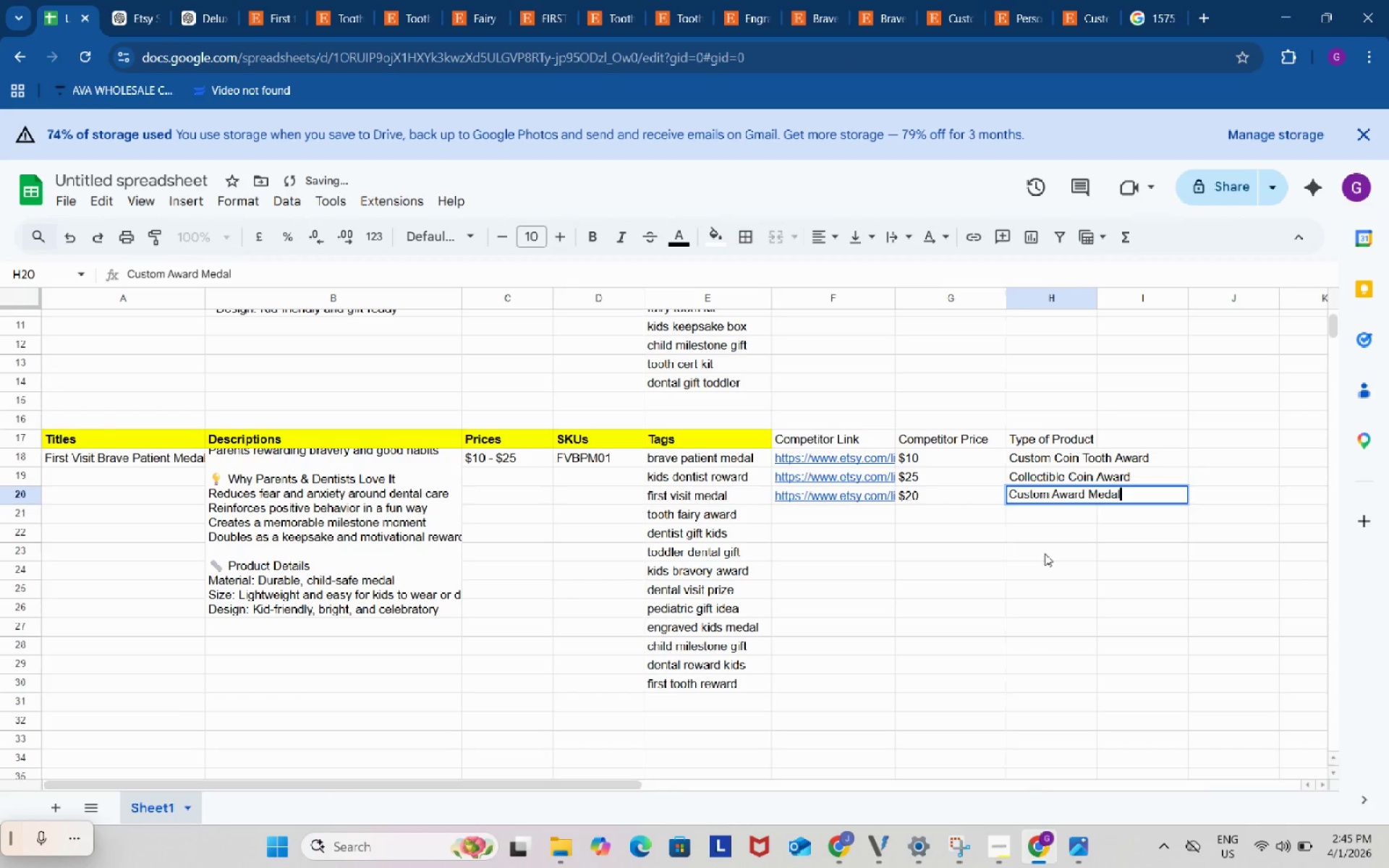 
key(Control+V)
 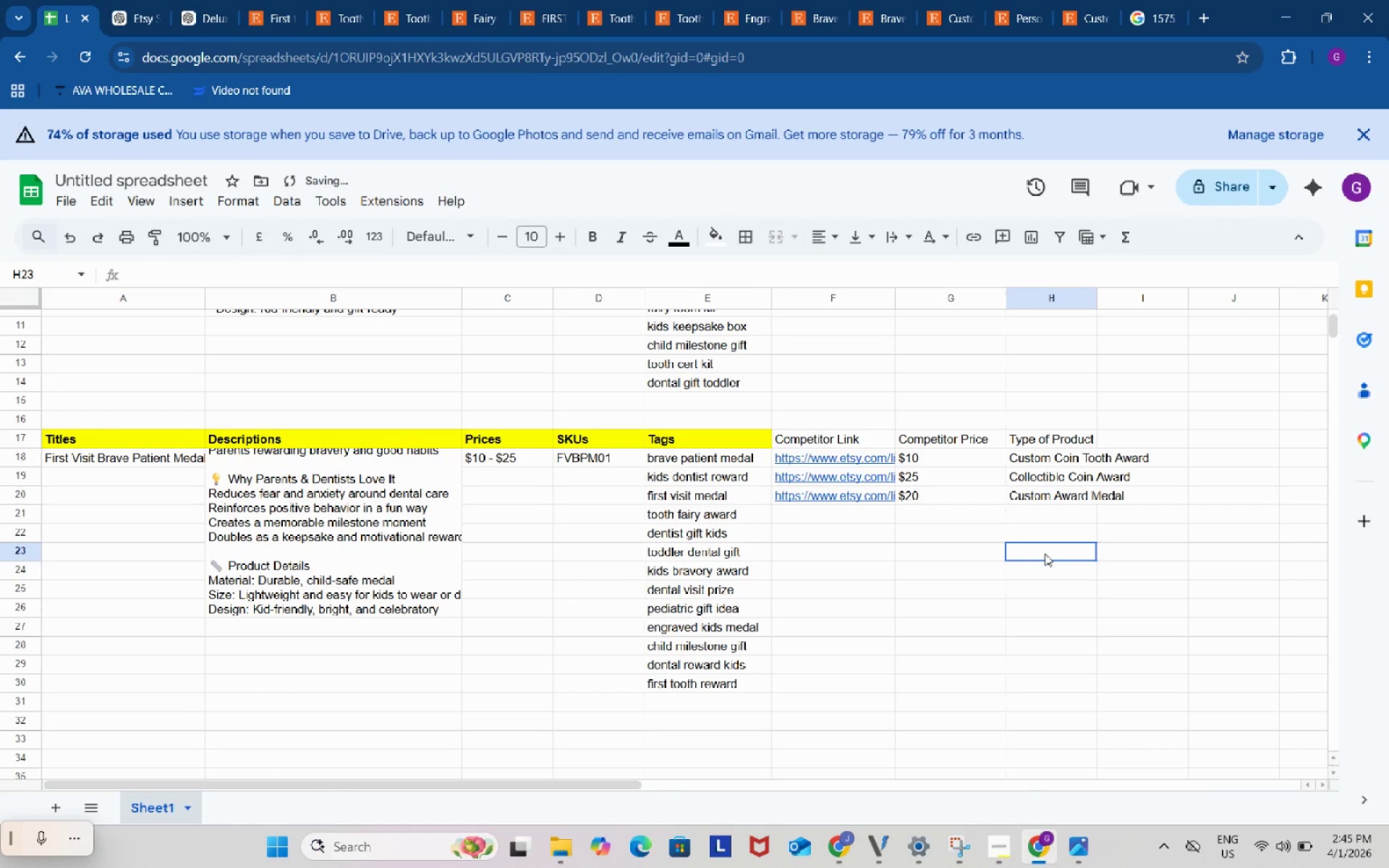 
triple_click([1045, 553])
 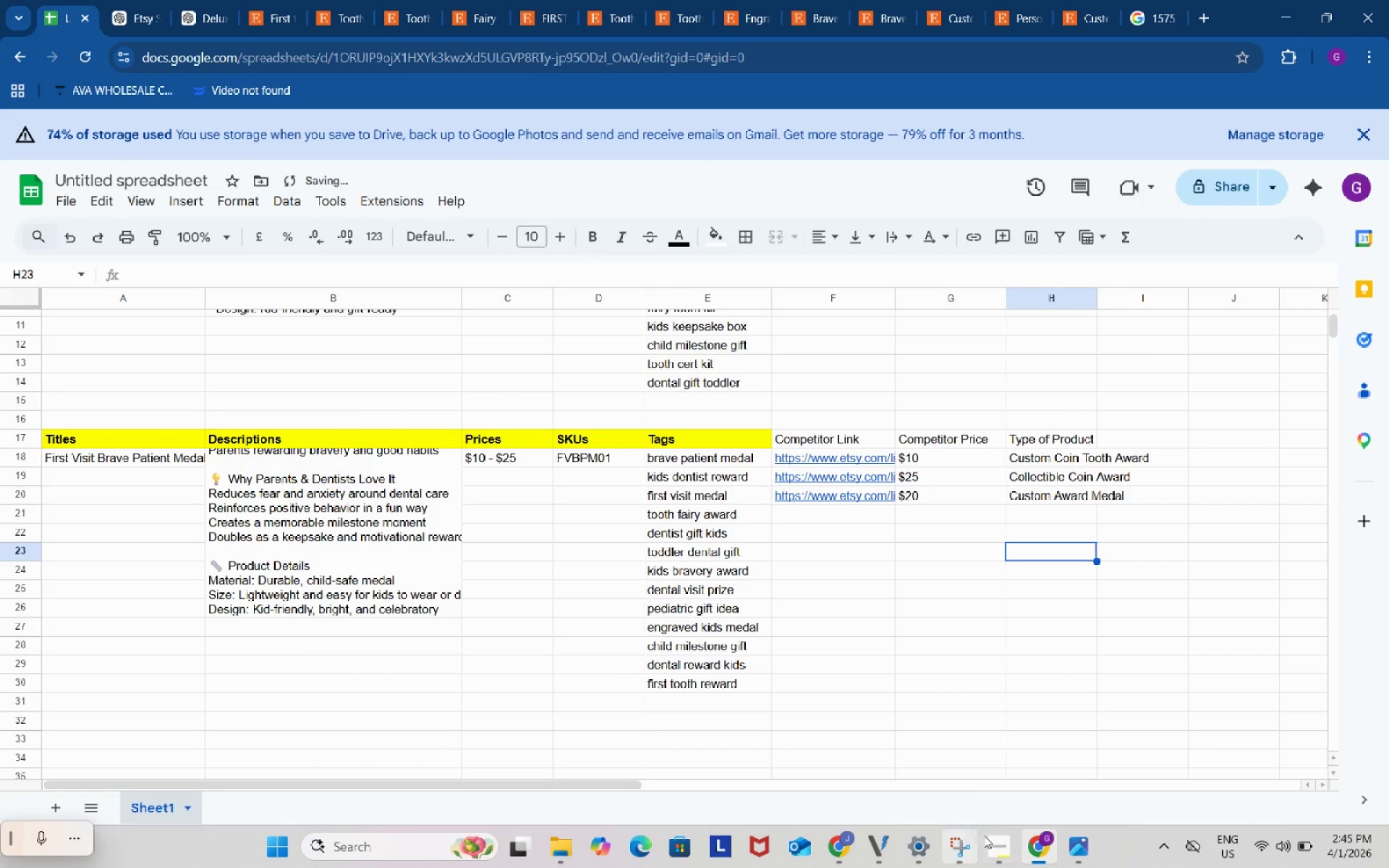 
left_click([1004, 844])